 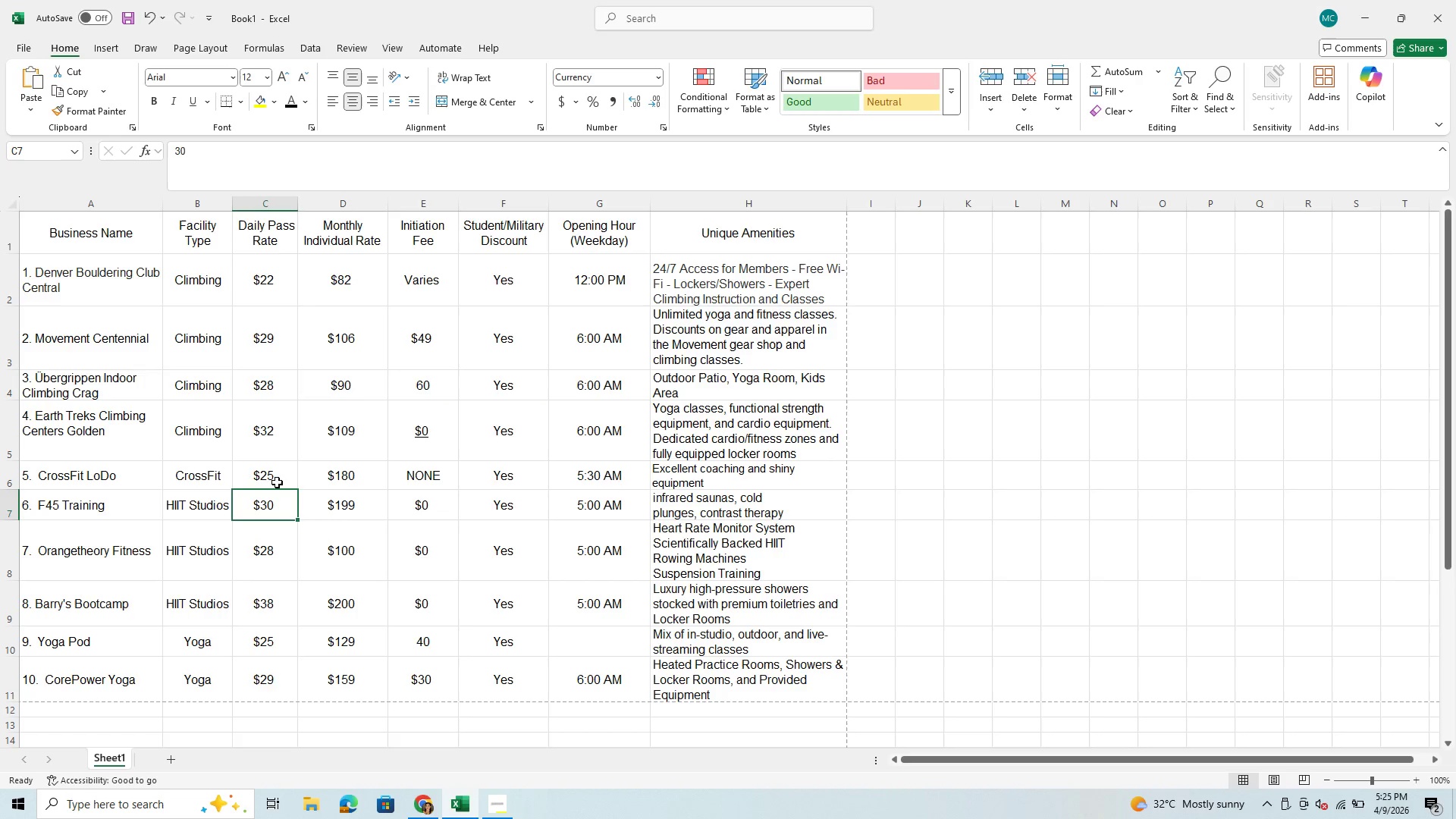 
left_click_drag(start_coordinate=[52, 222], to_coordinate=[740, 689])
 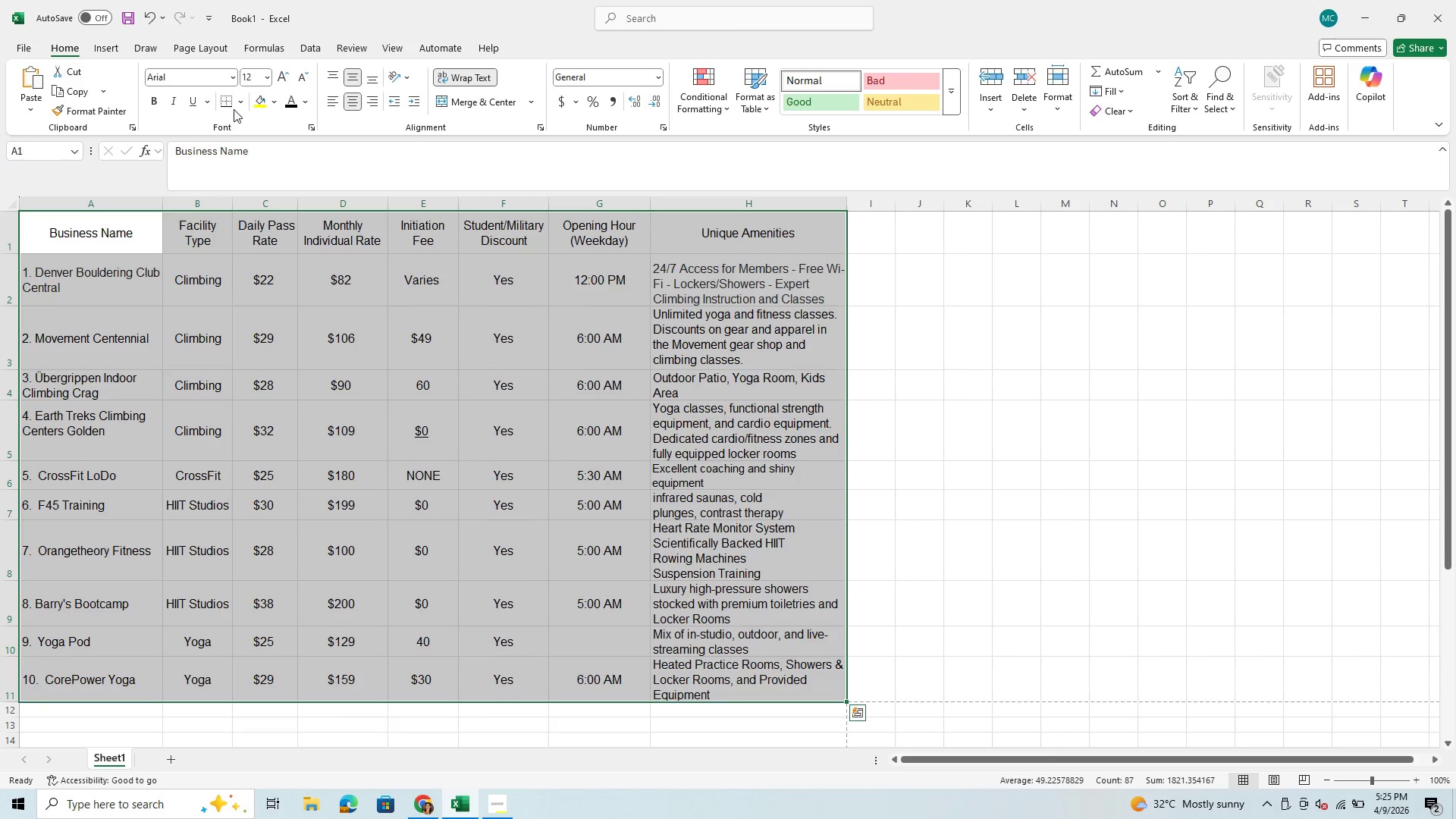 
left_click_drag(start_coordinate=[242, 102], to_coordinate=[249, 251])
 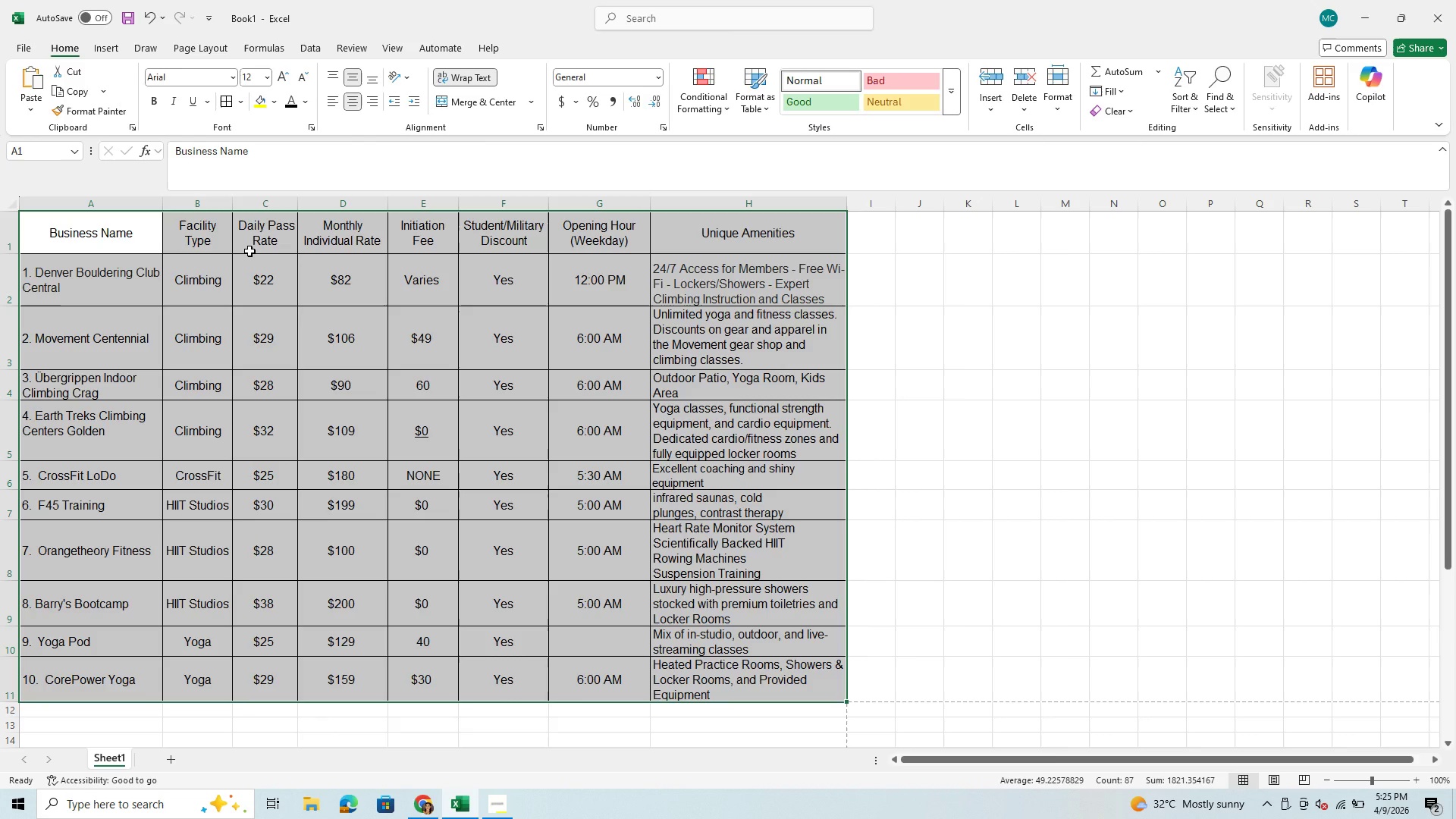 
left_click([249, 251])
 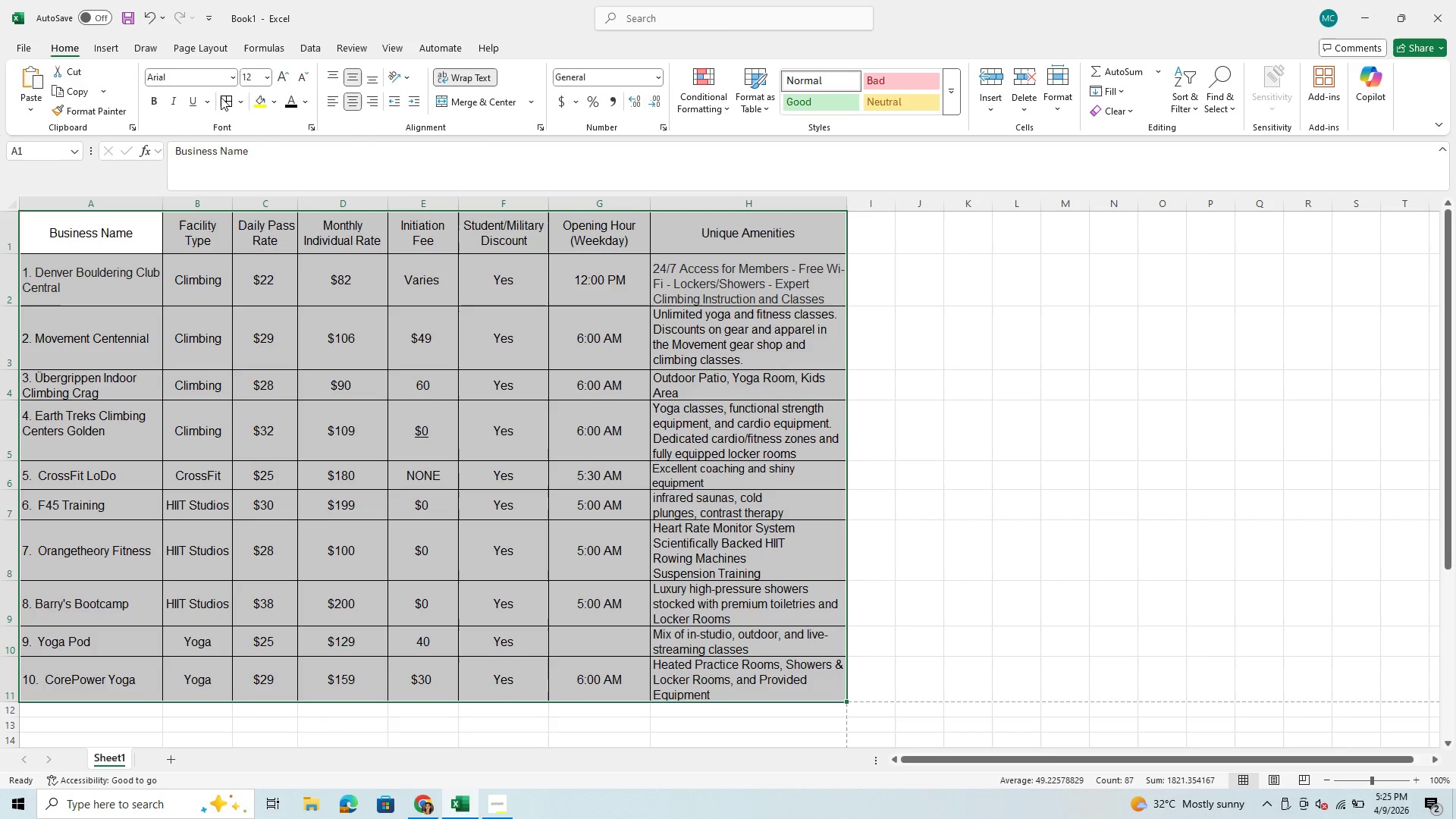 
left_click([242, 100])
 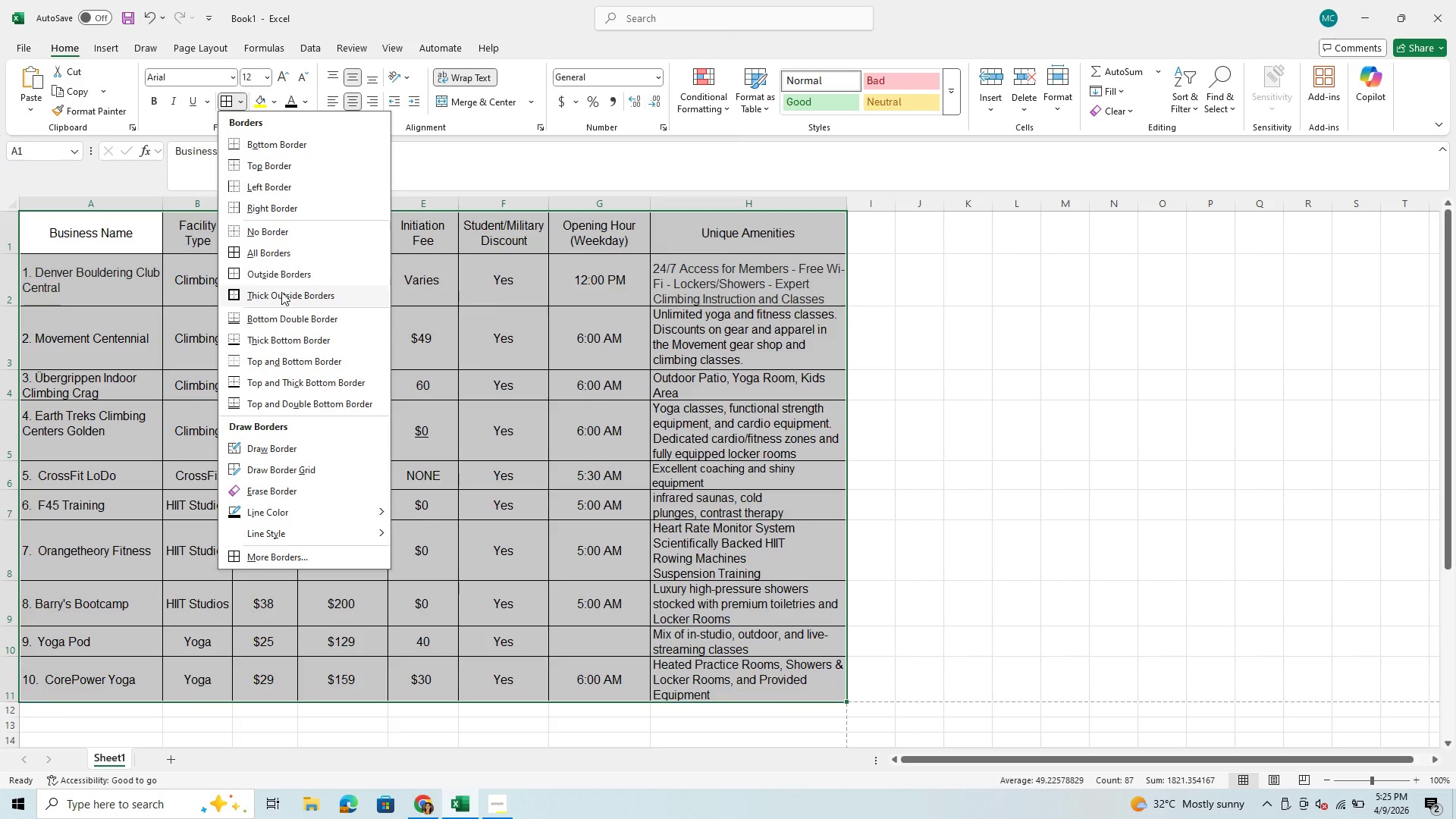 
left_click([281, 292])
 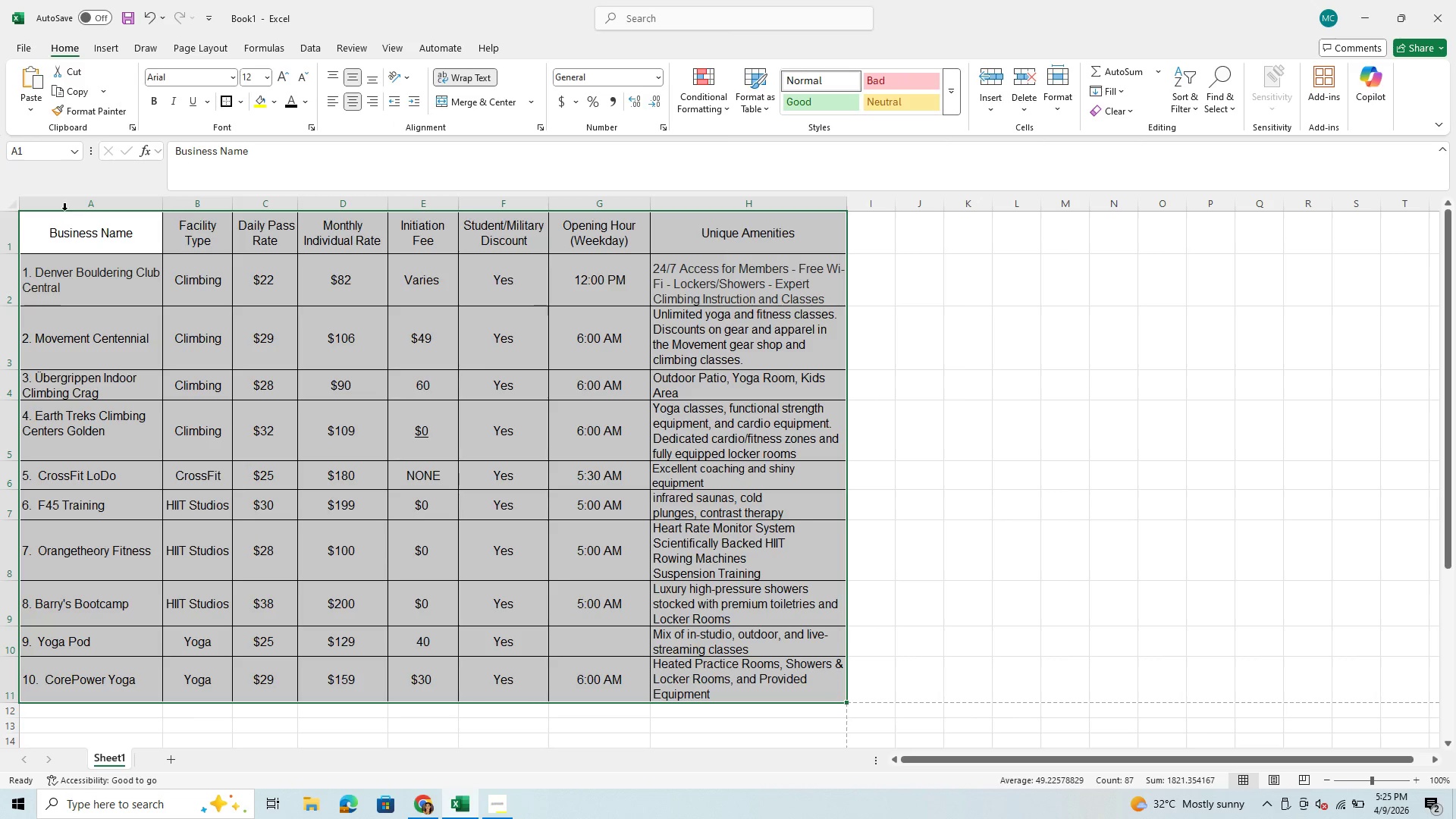 
left_click_drag(start_coordinate=[50, 231], to_coordinate=[726, 237])
 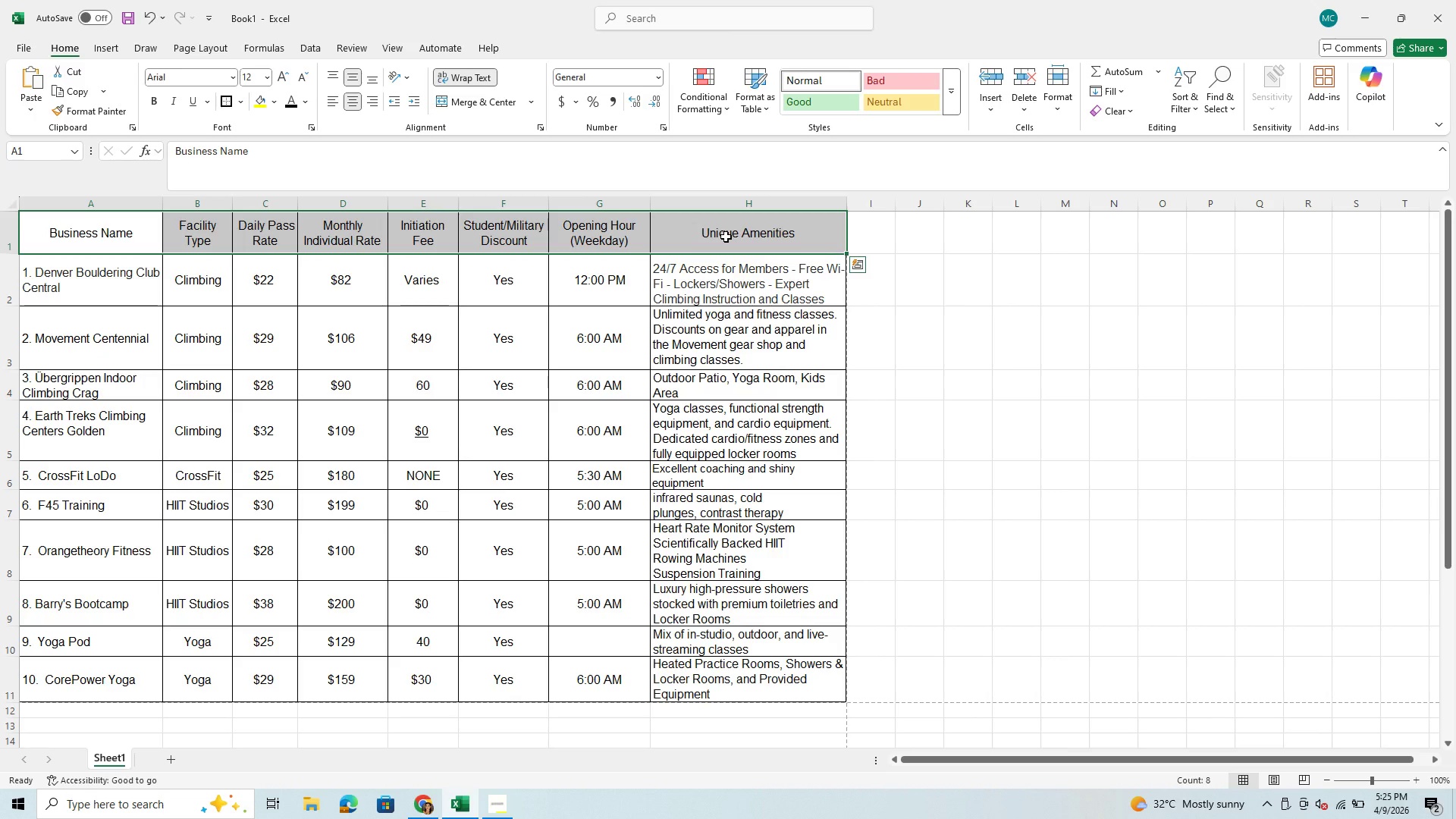 
key(Control+B)
 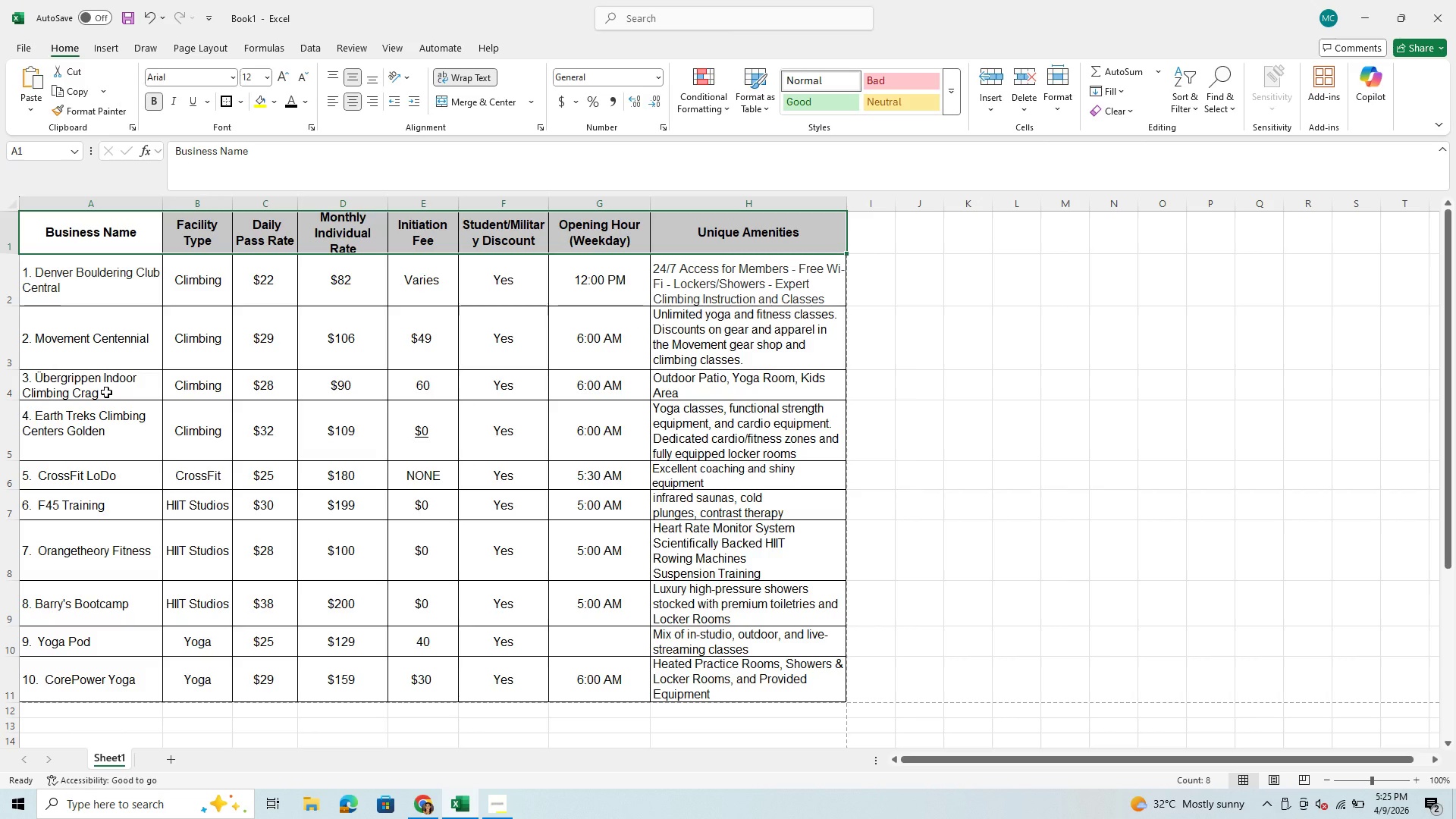 
wait(9.28)
 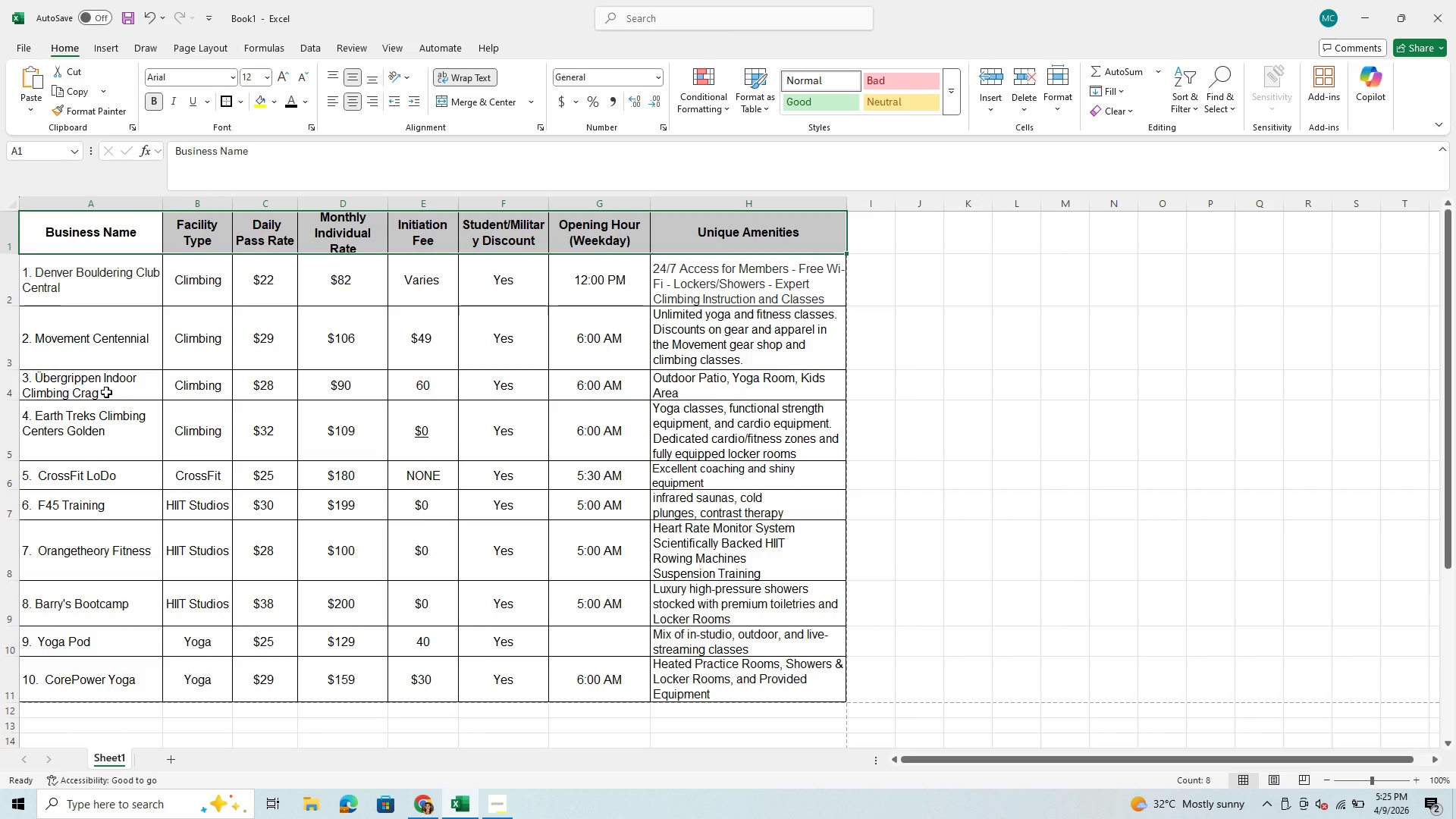 
scroll: coordinate [555, 645], scroll_direction: up, amount: 2.0
 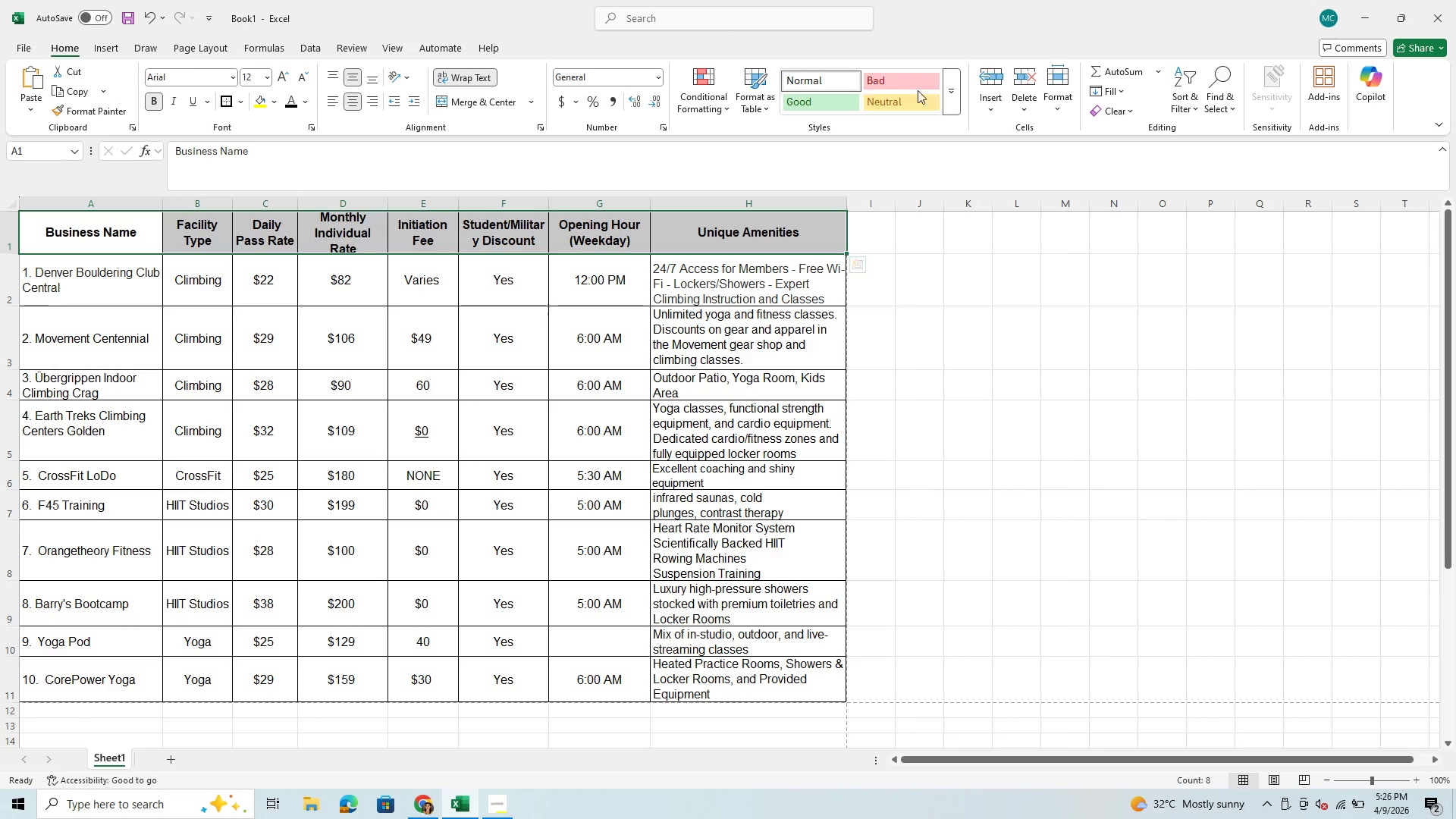 
left_click([812, 103])
 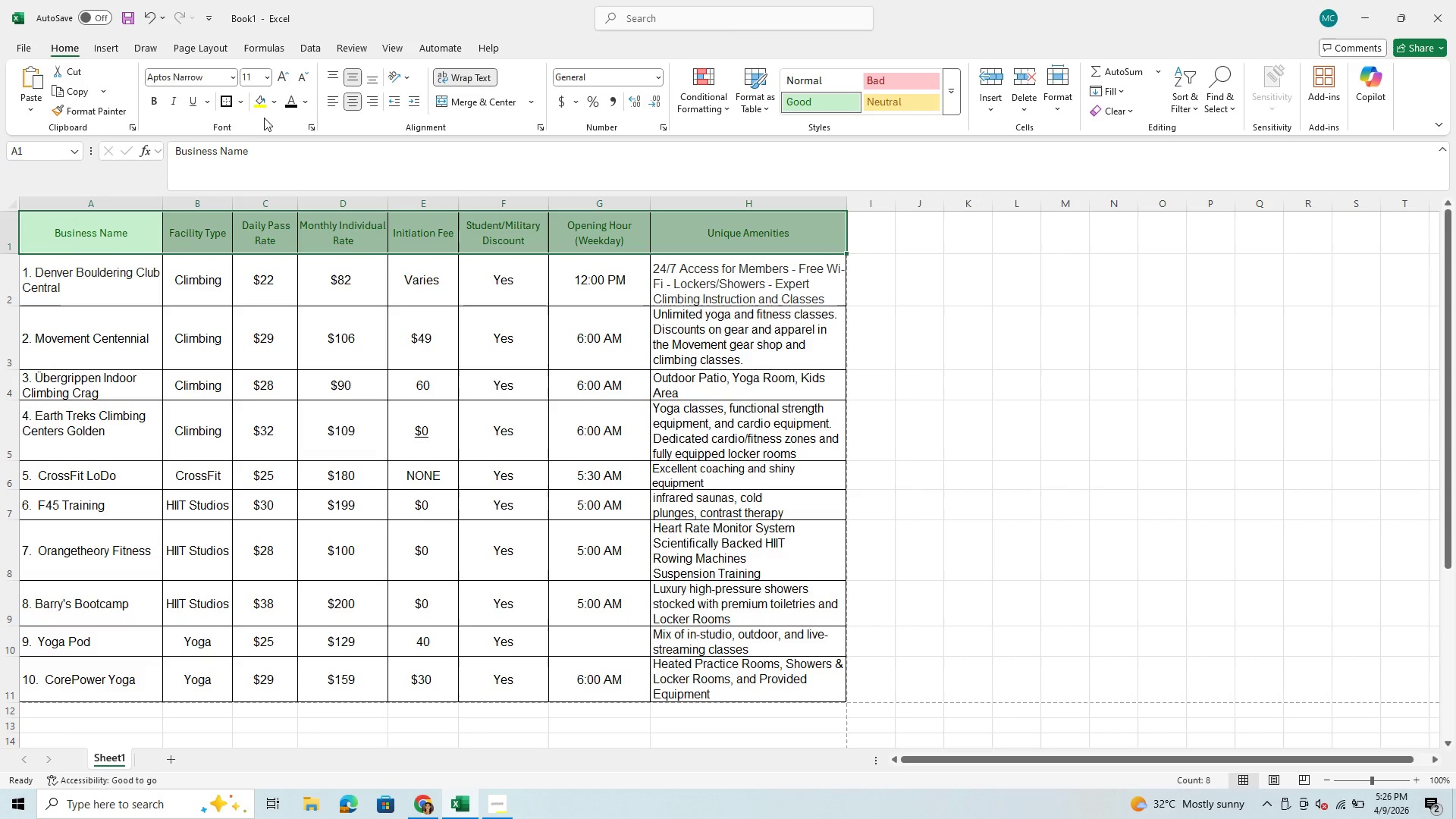 
left_click([154, 101])
 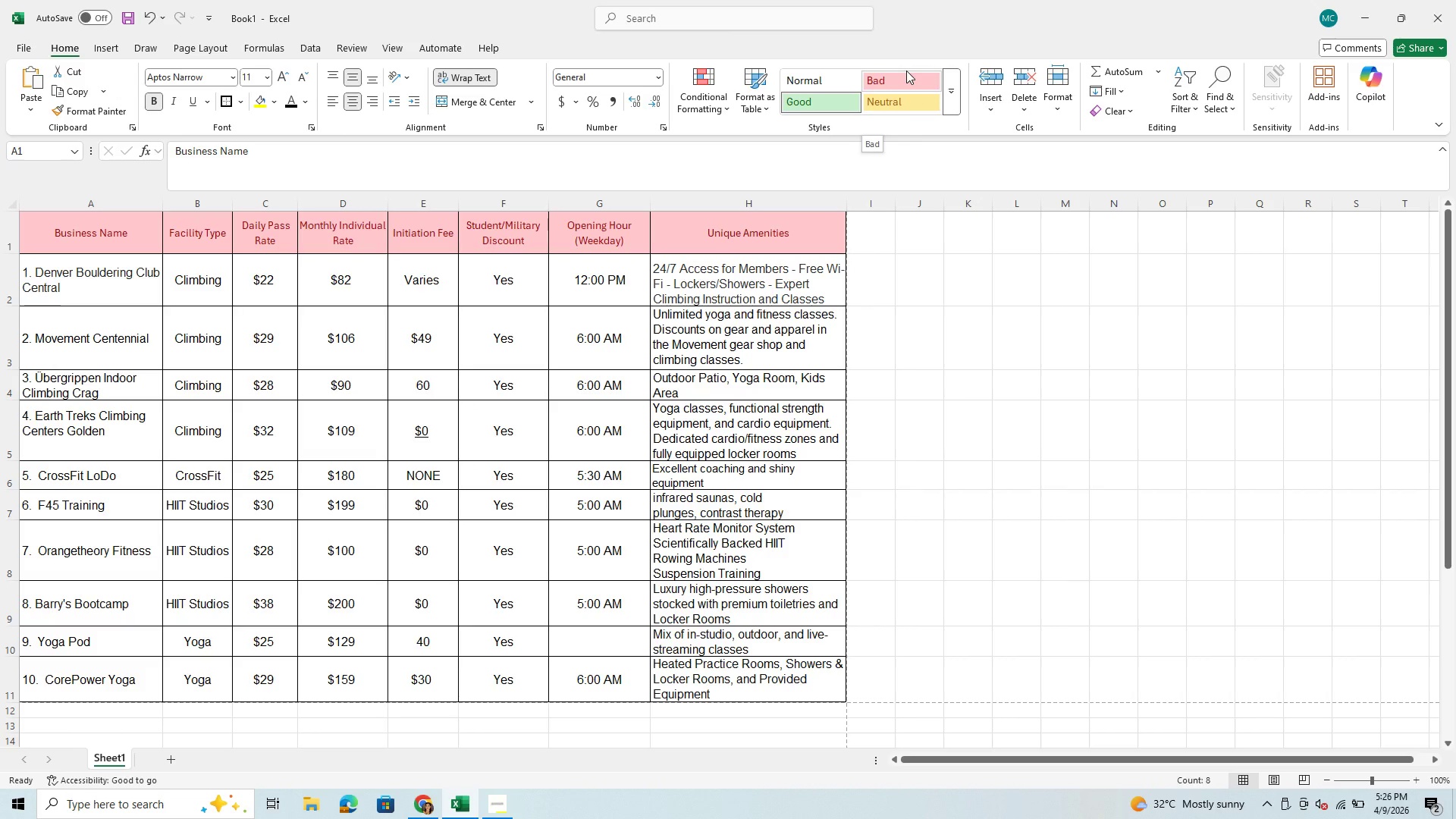 
wait(6.81)
 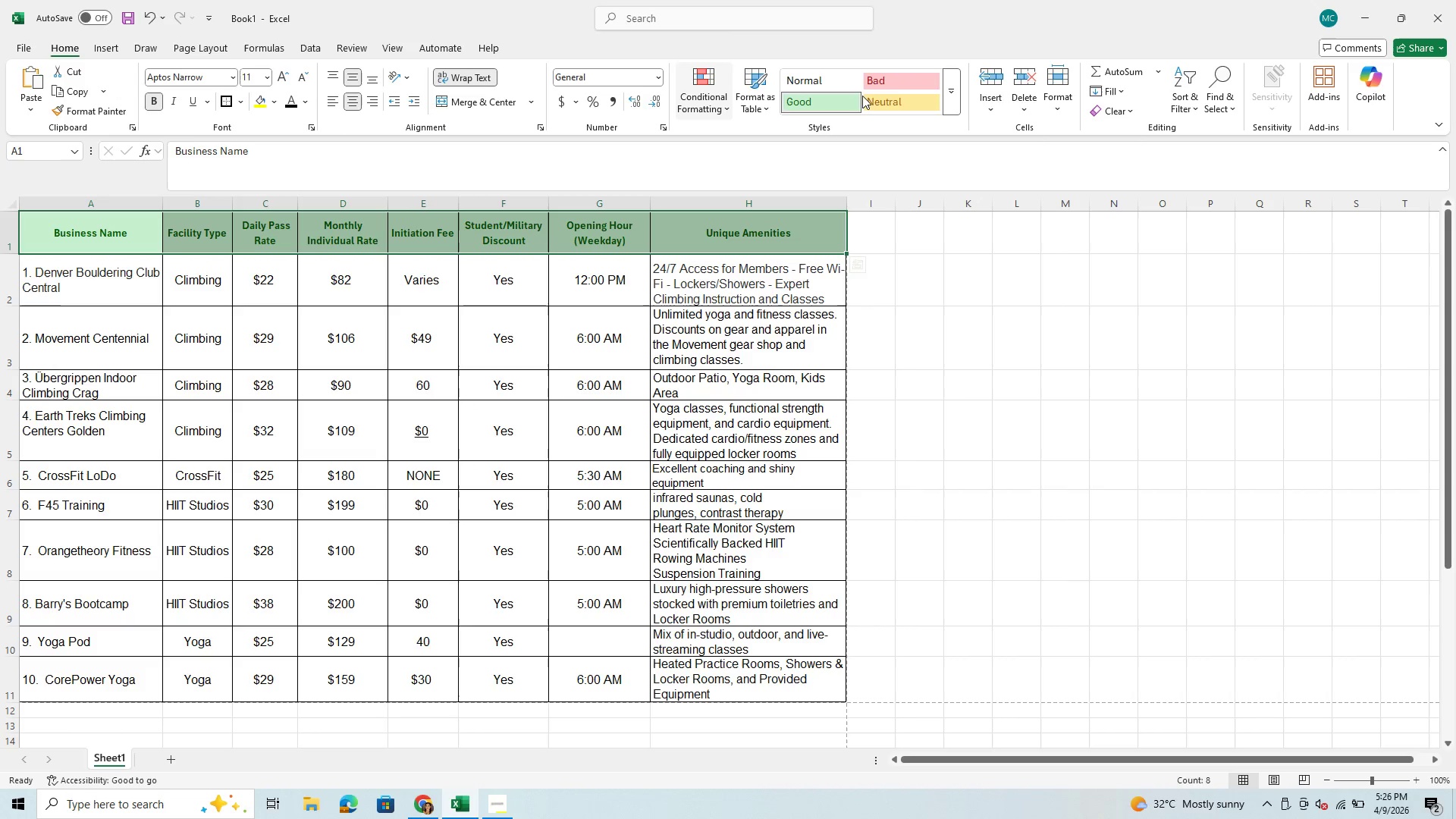 
left_click([902, 74])
 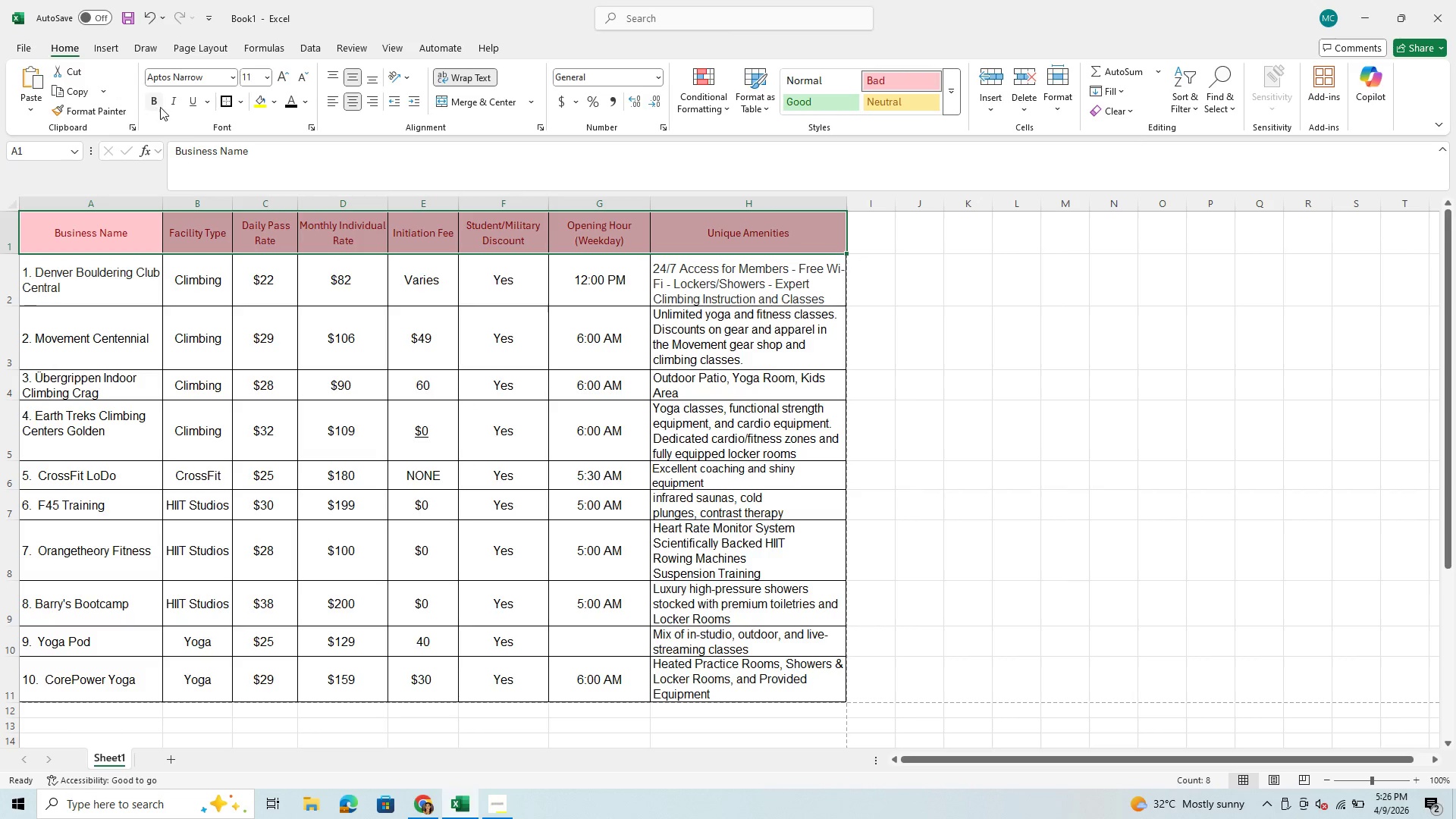 
left_click([160, 107])
 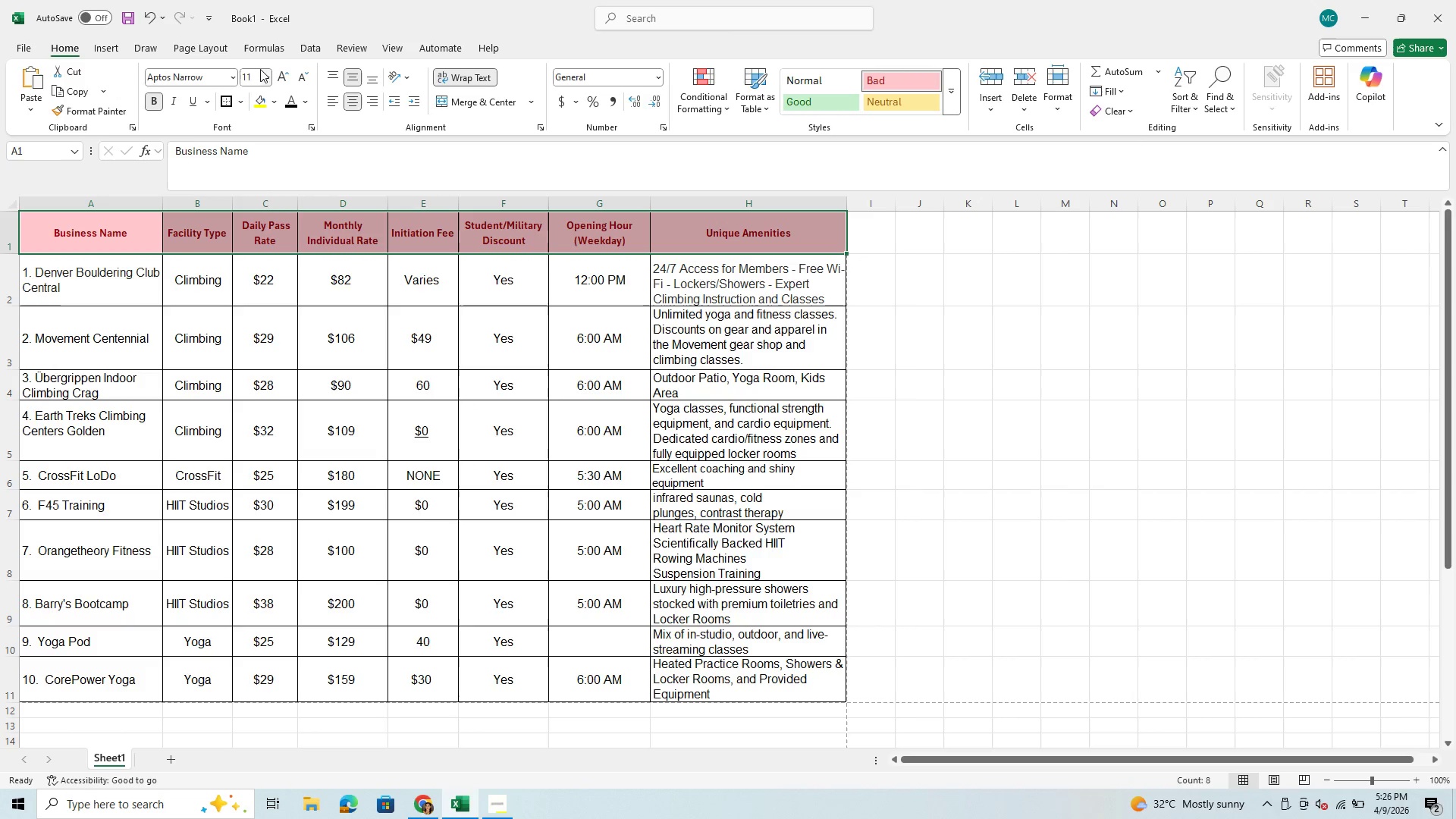 
left_click([266, 74])
 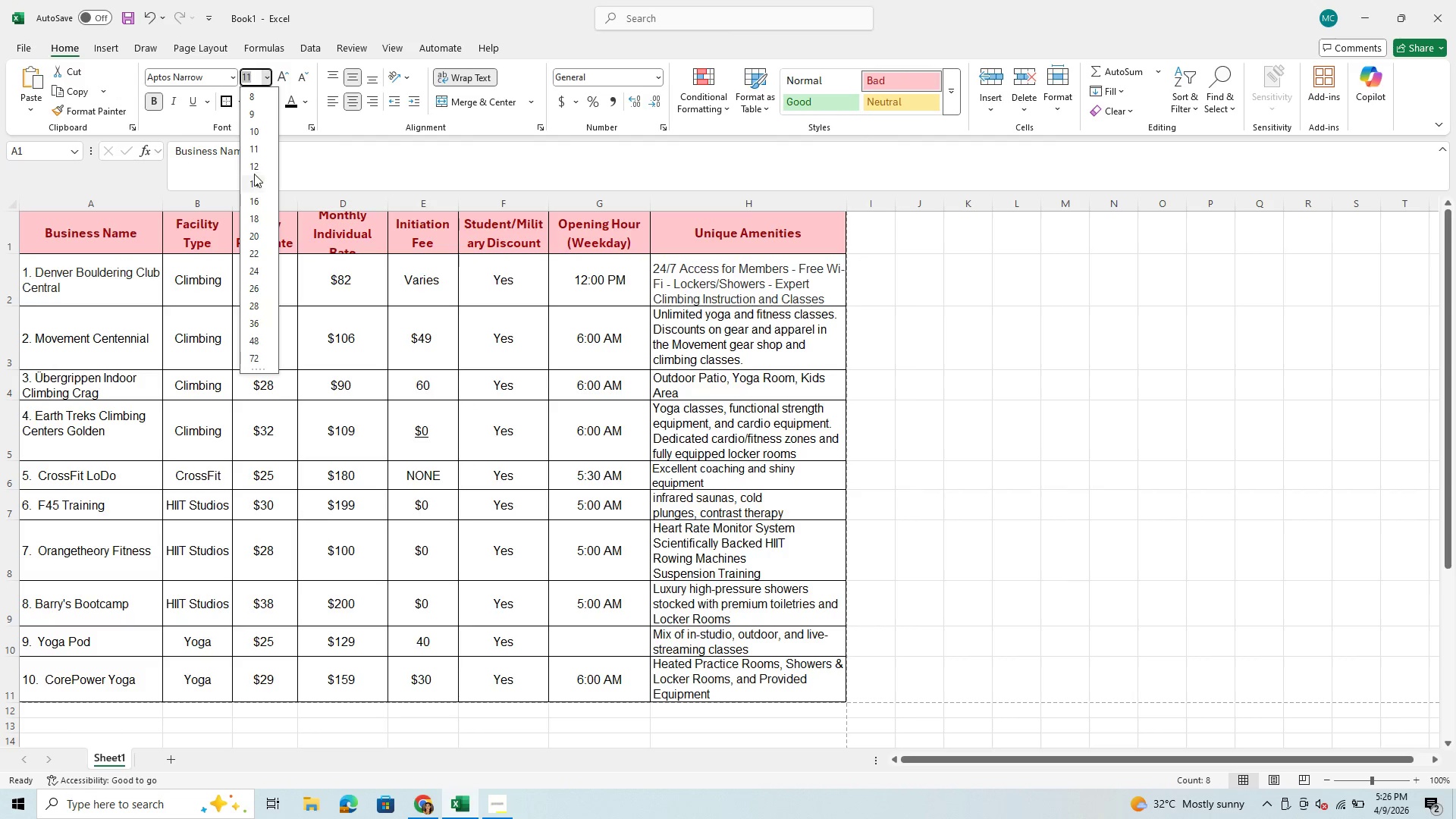 
wait(5.8)
 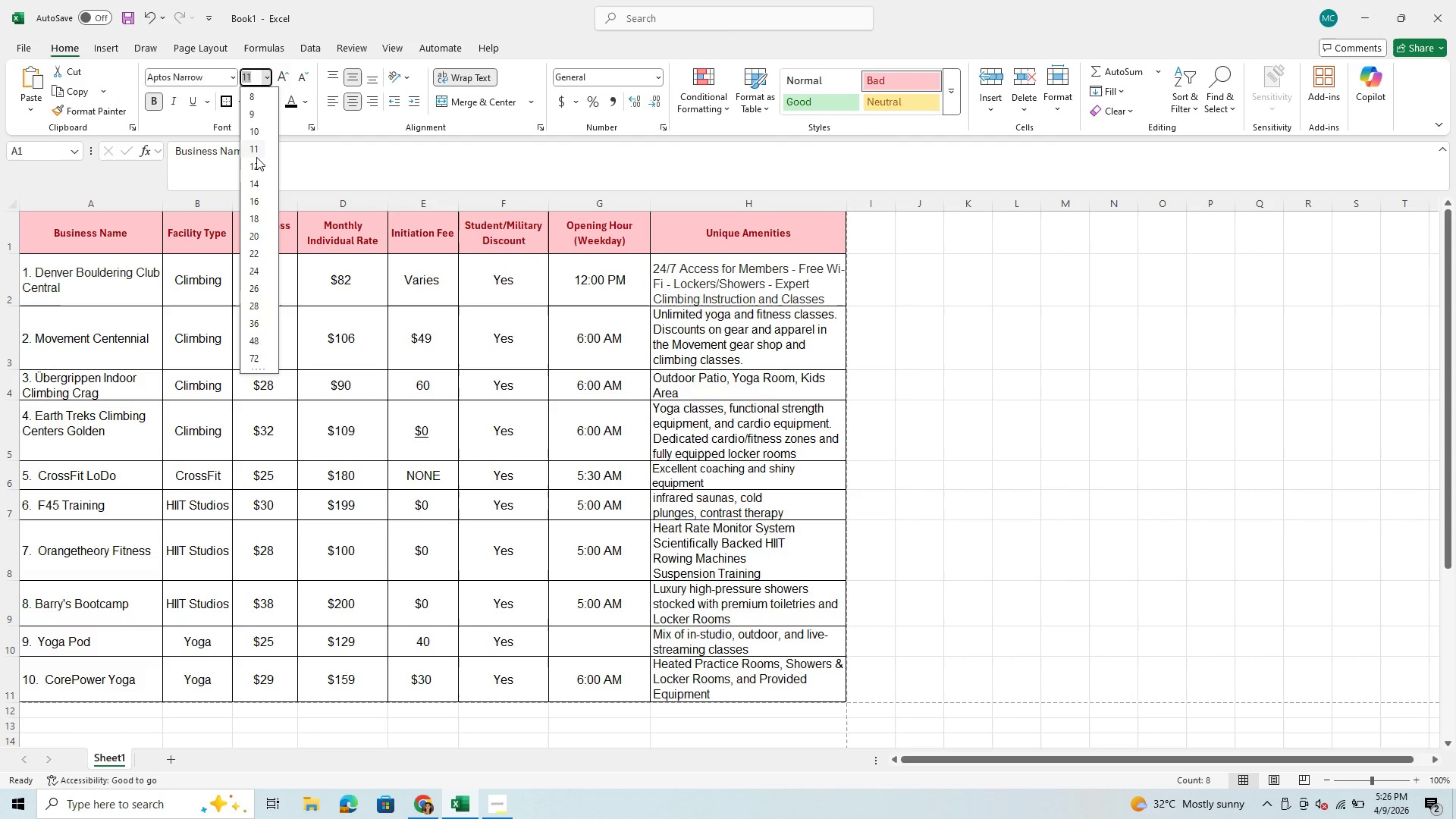 
left_click([254, 165])
 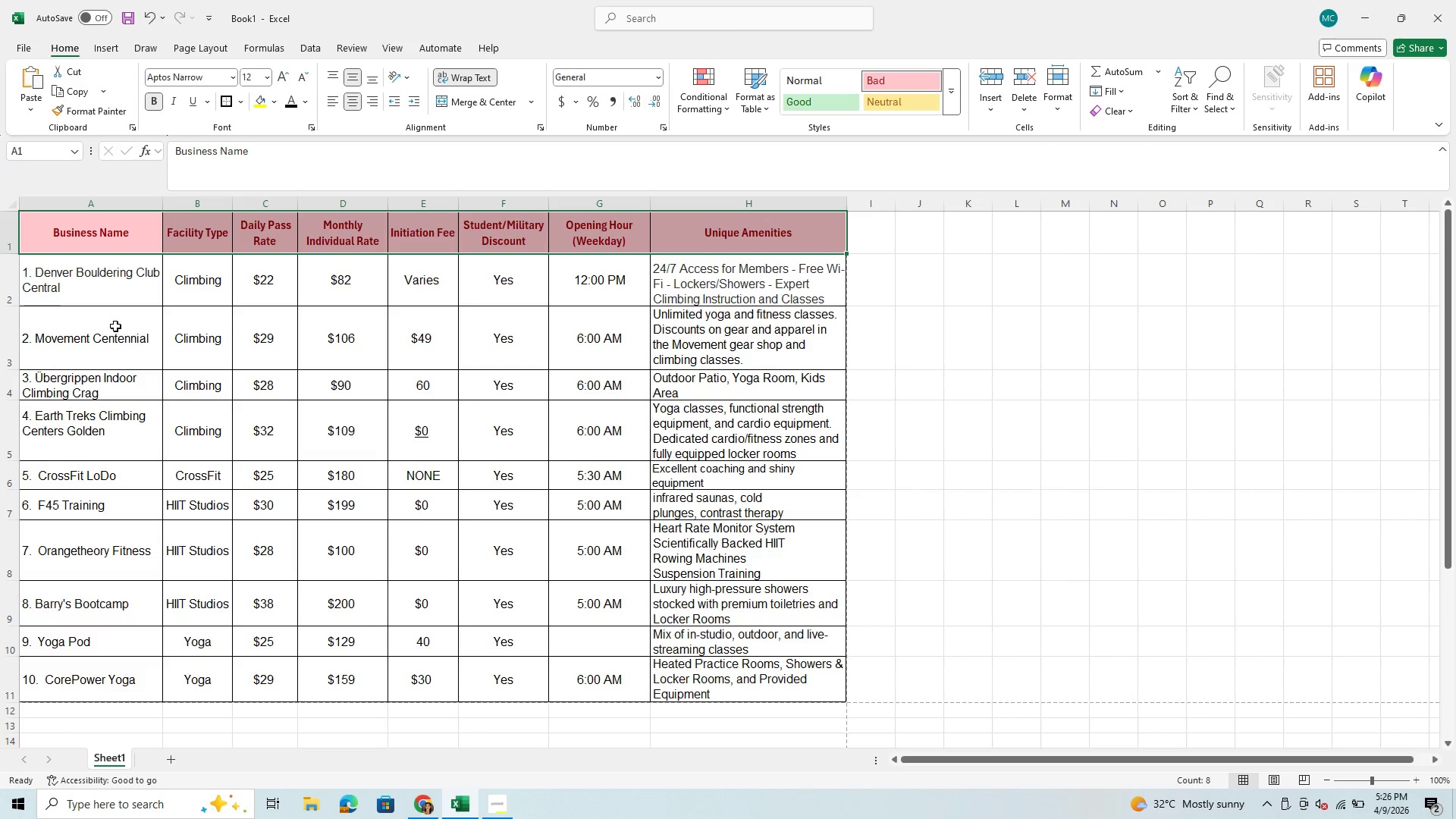 
left_click_drag(start_coordinate=[61, 277], to_coordinate=[756, 701])
 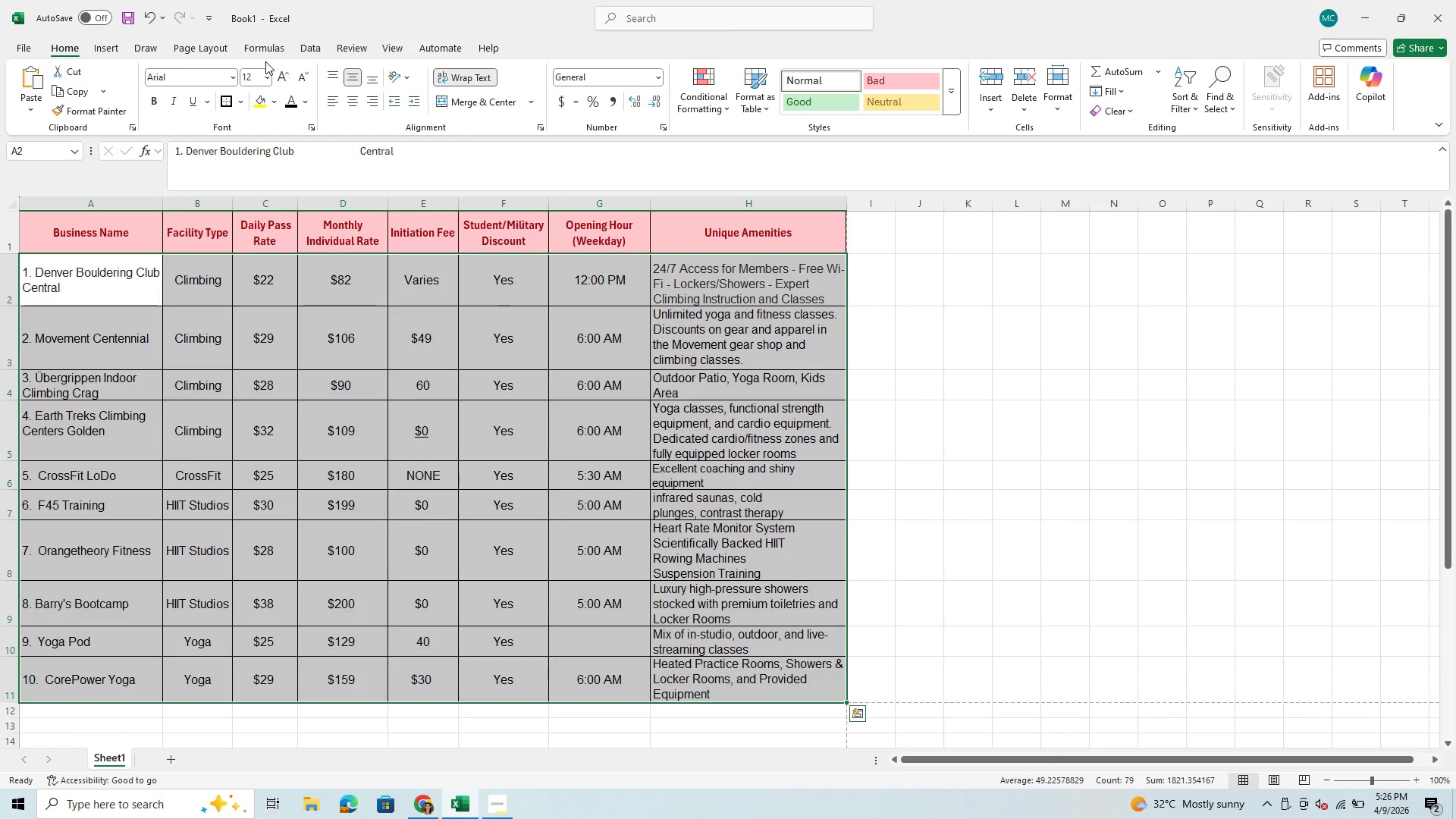 
left_click([264, 77])
 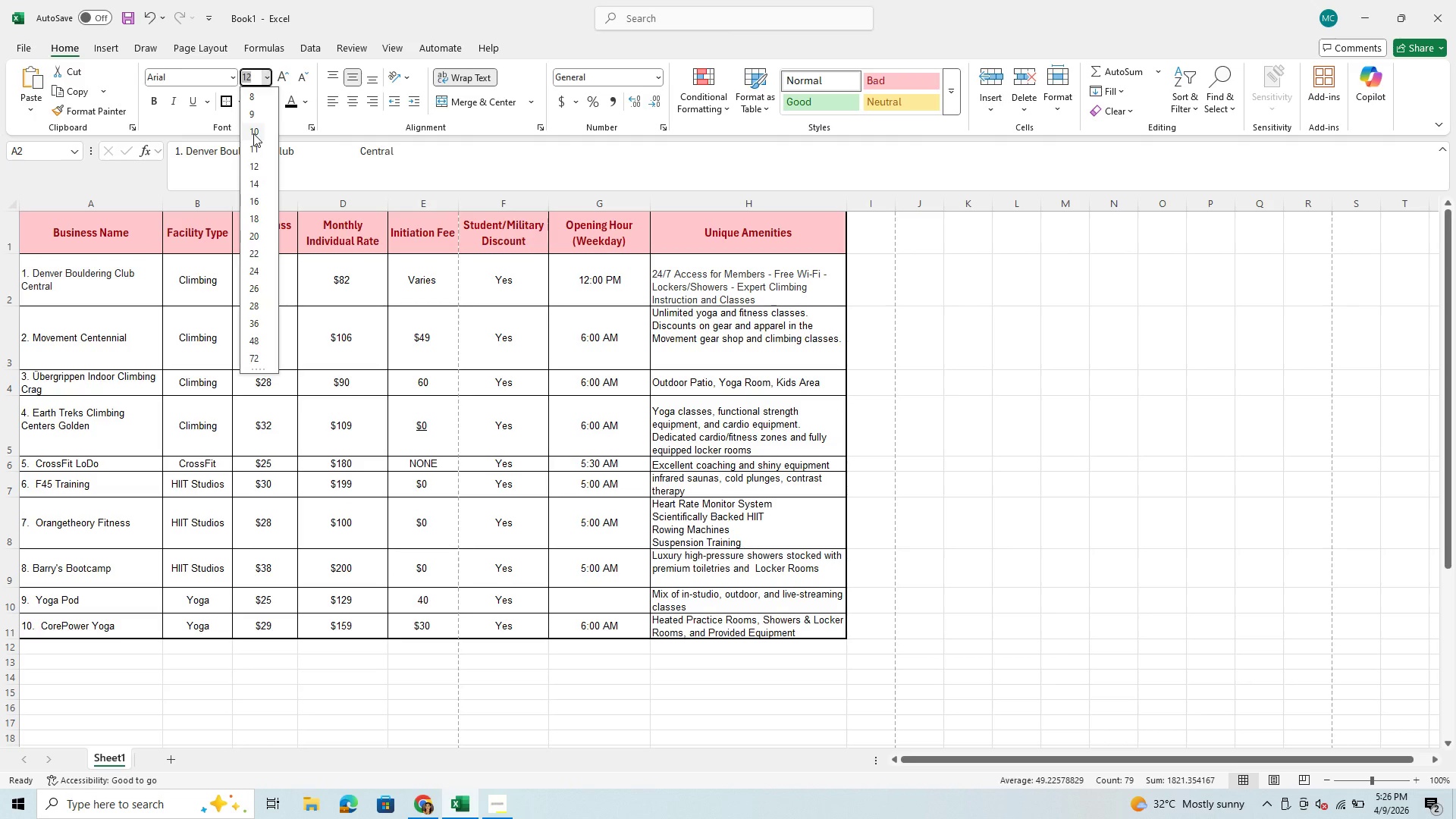 
left_click([253, 133])
 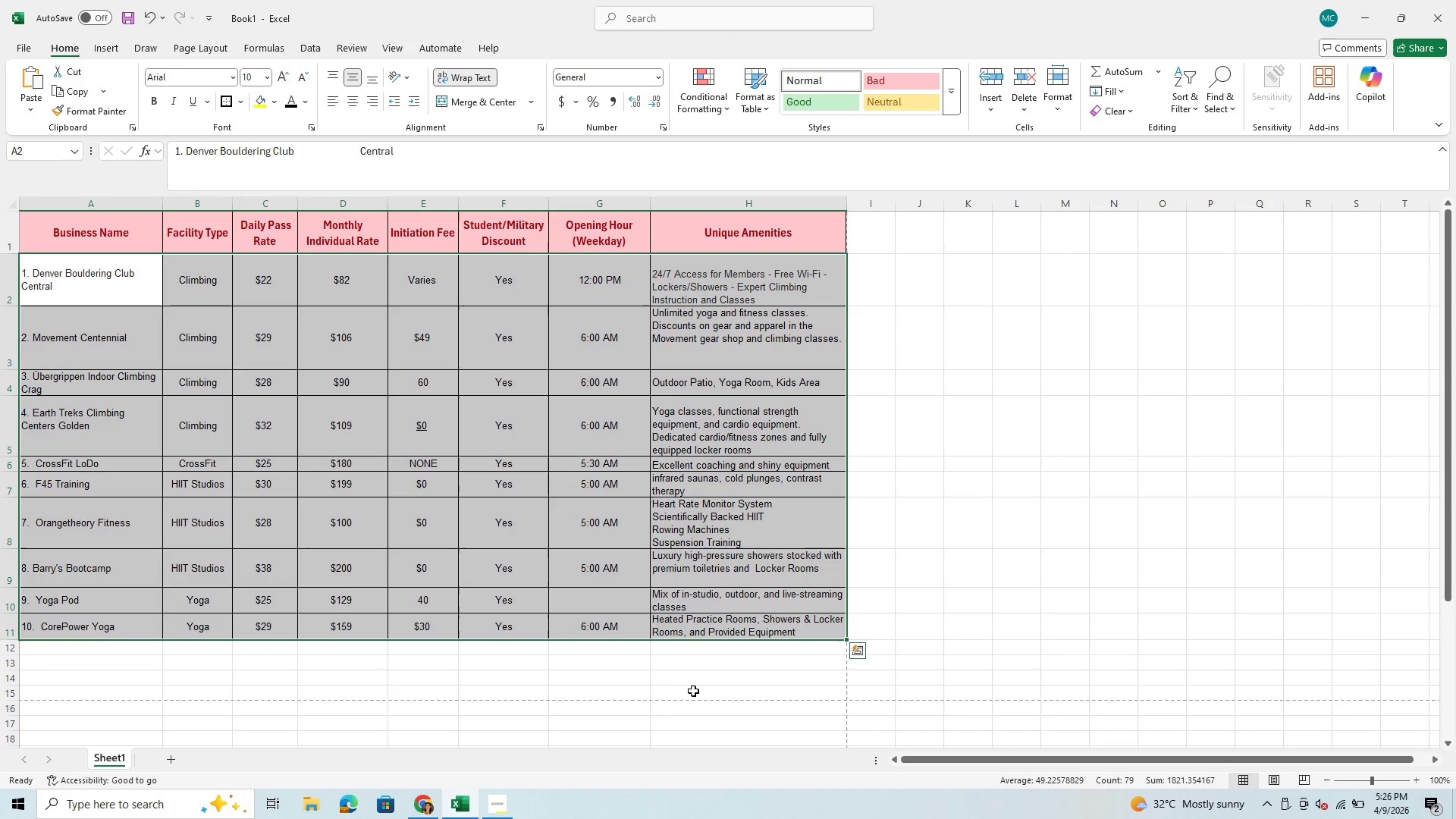 
left_click([693, 691])
 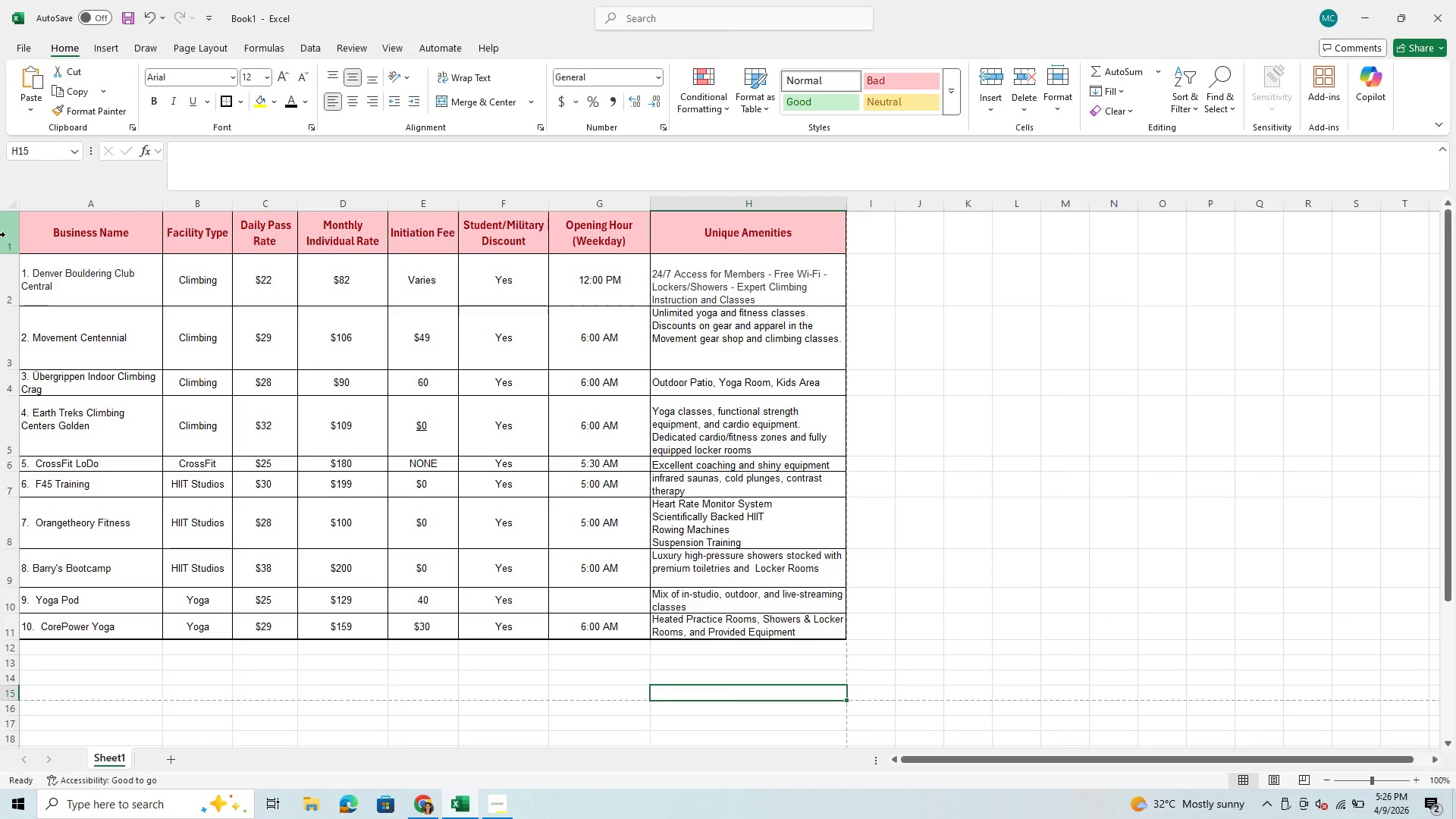 
left_click([2, 241])
 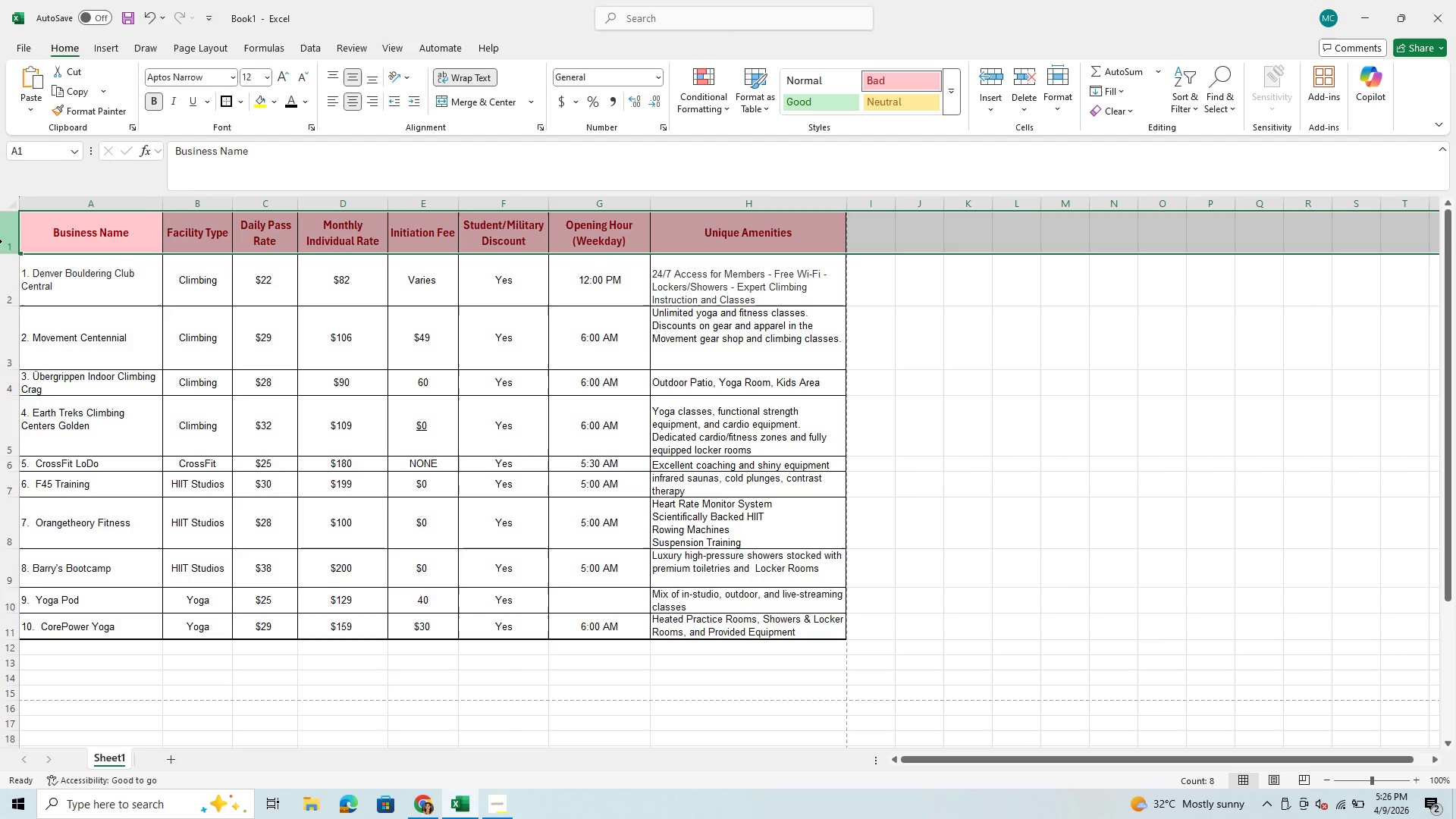 
right_click([2, 241])
 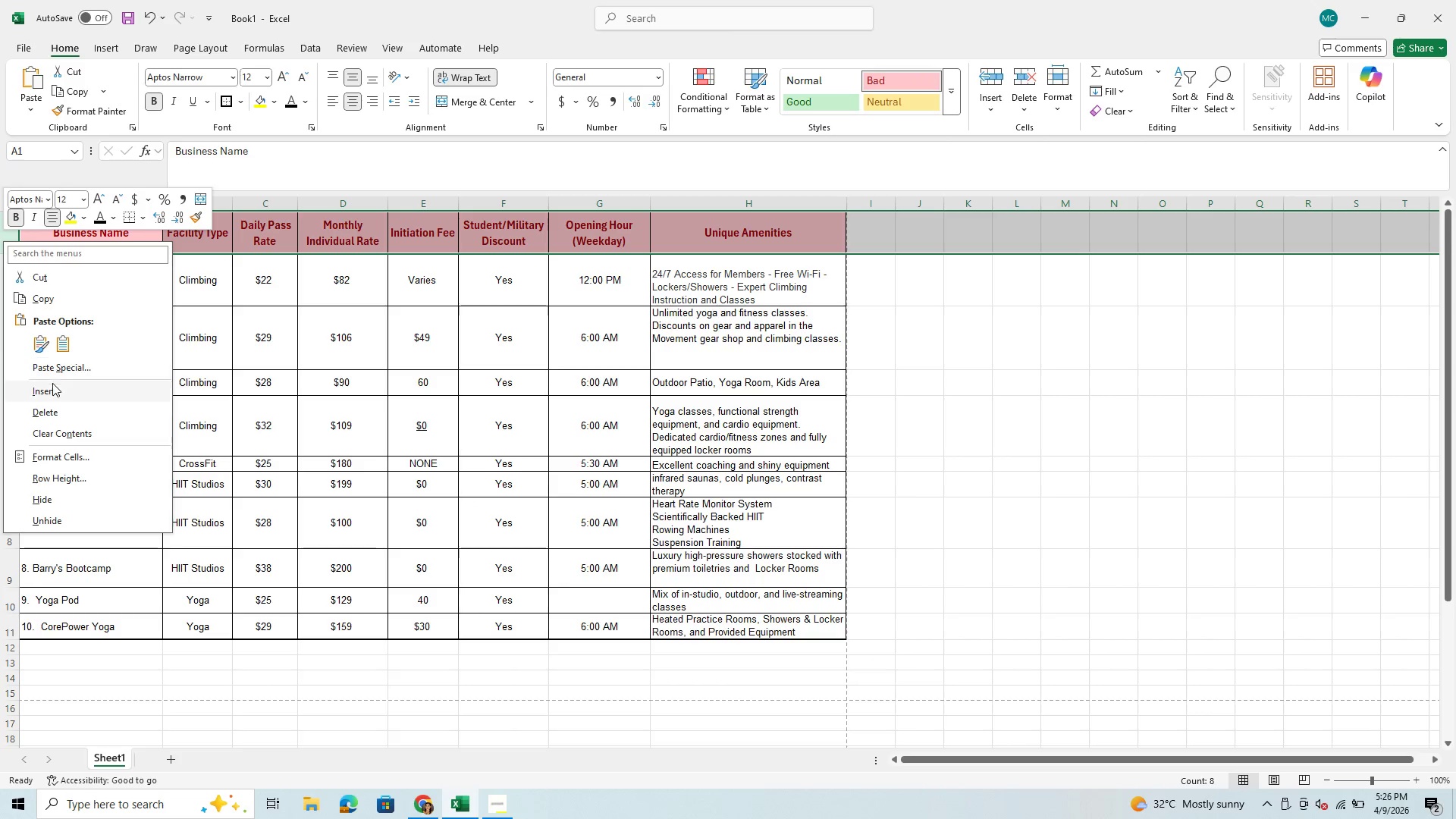 
left_click([50, 392])
 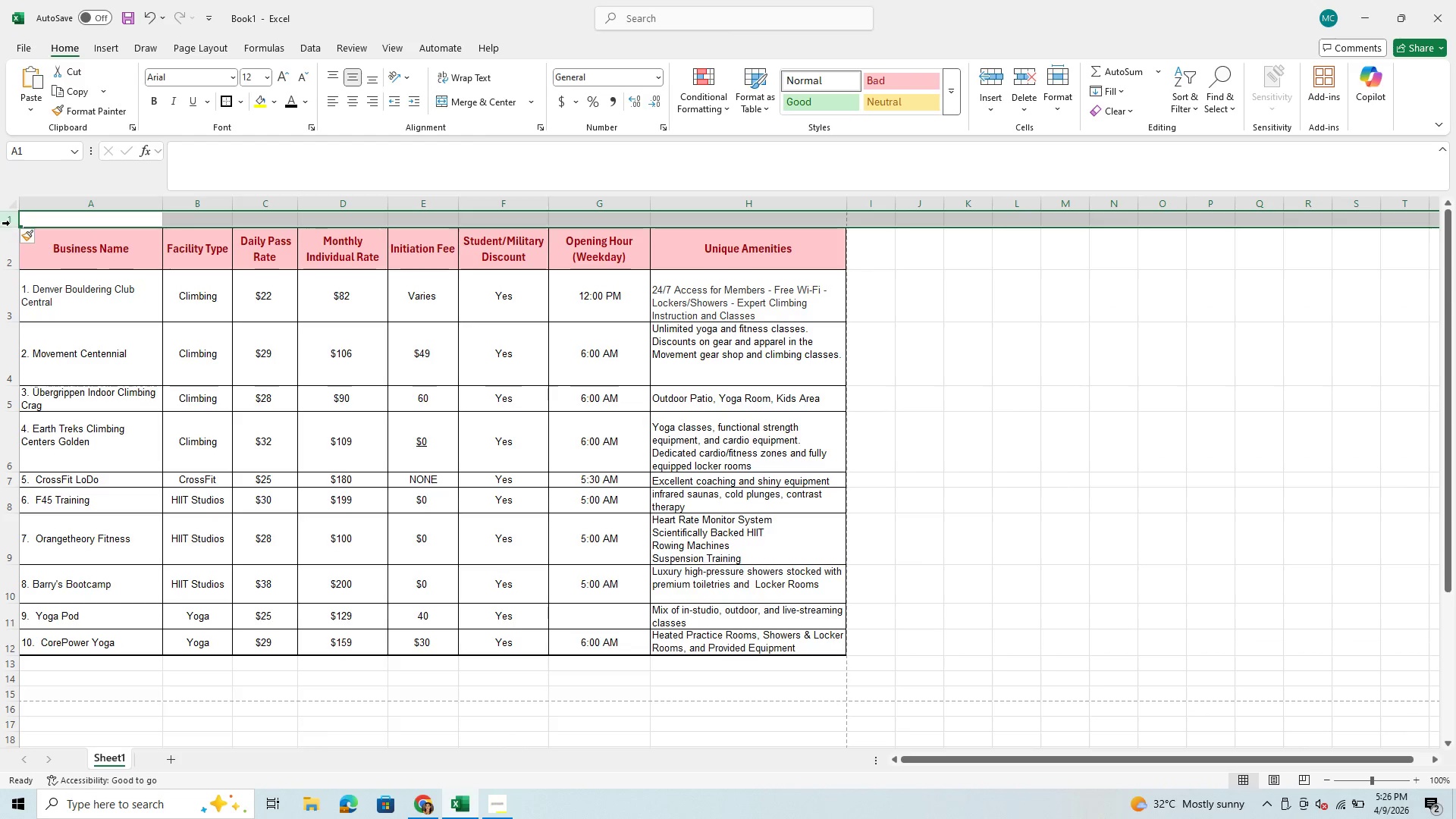 
right_click([11, 221])
 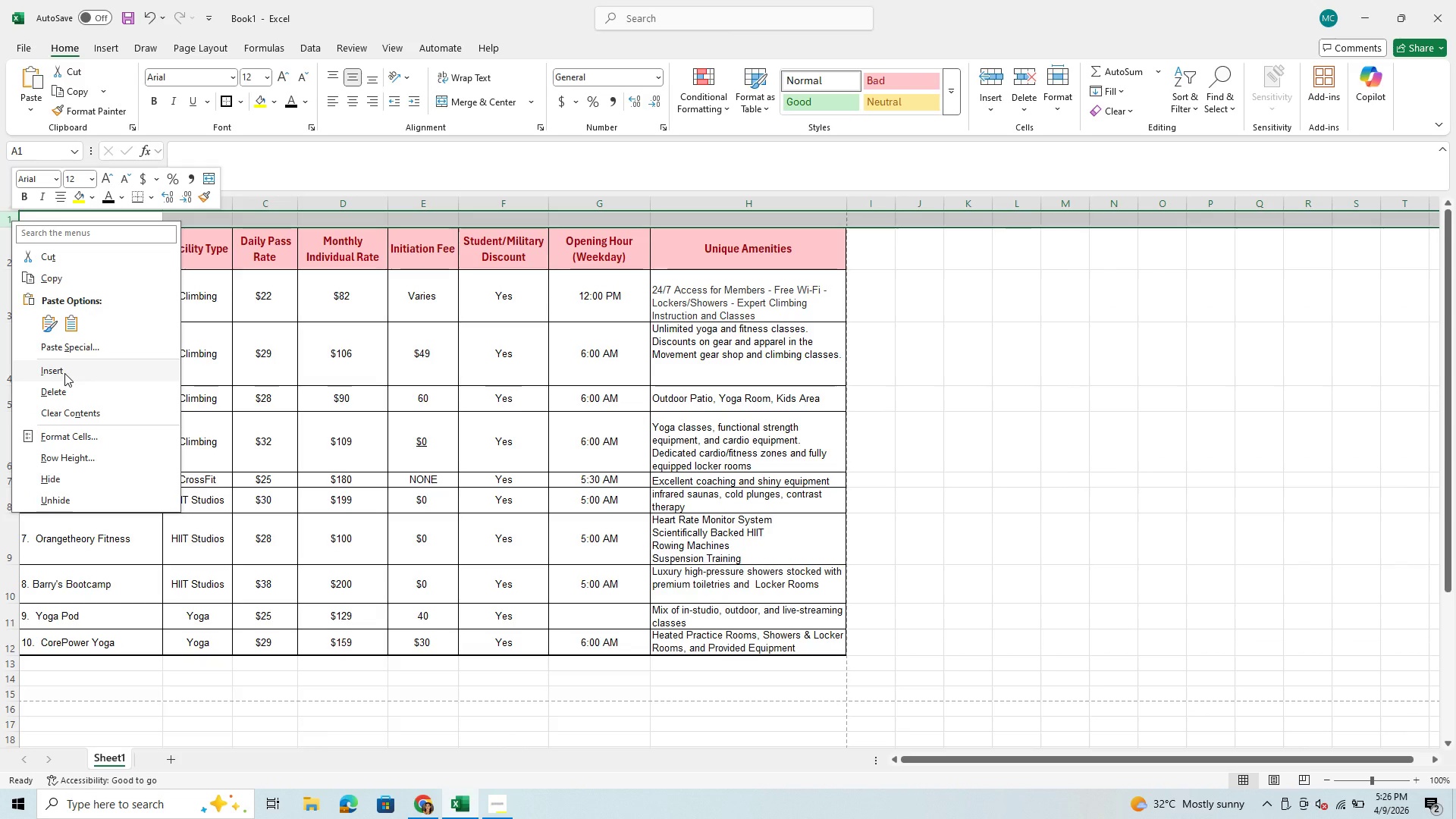 
left_click([64, 373])
 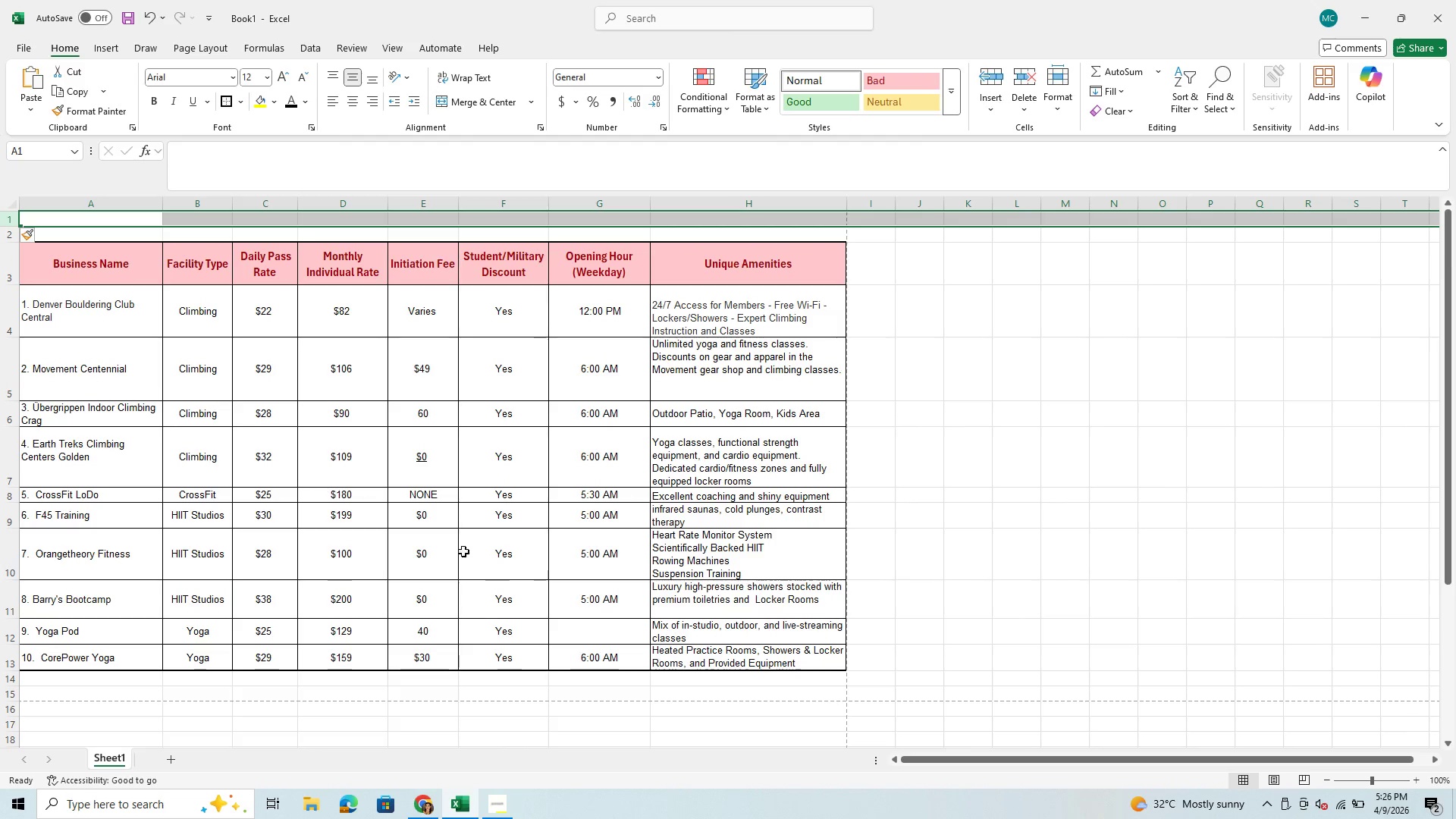 
scroll: coordinate [414, 575], scroll_direction: down, amount: 5.0
 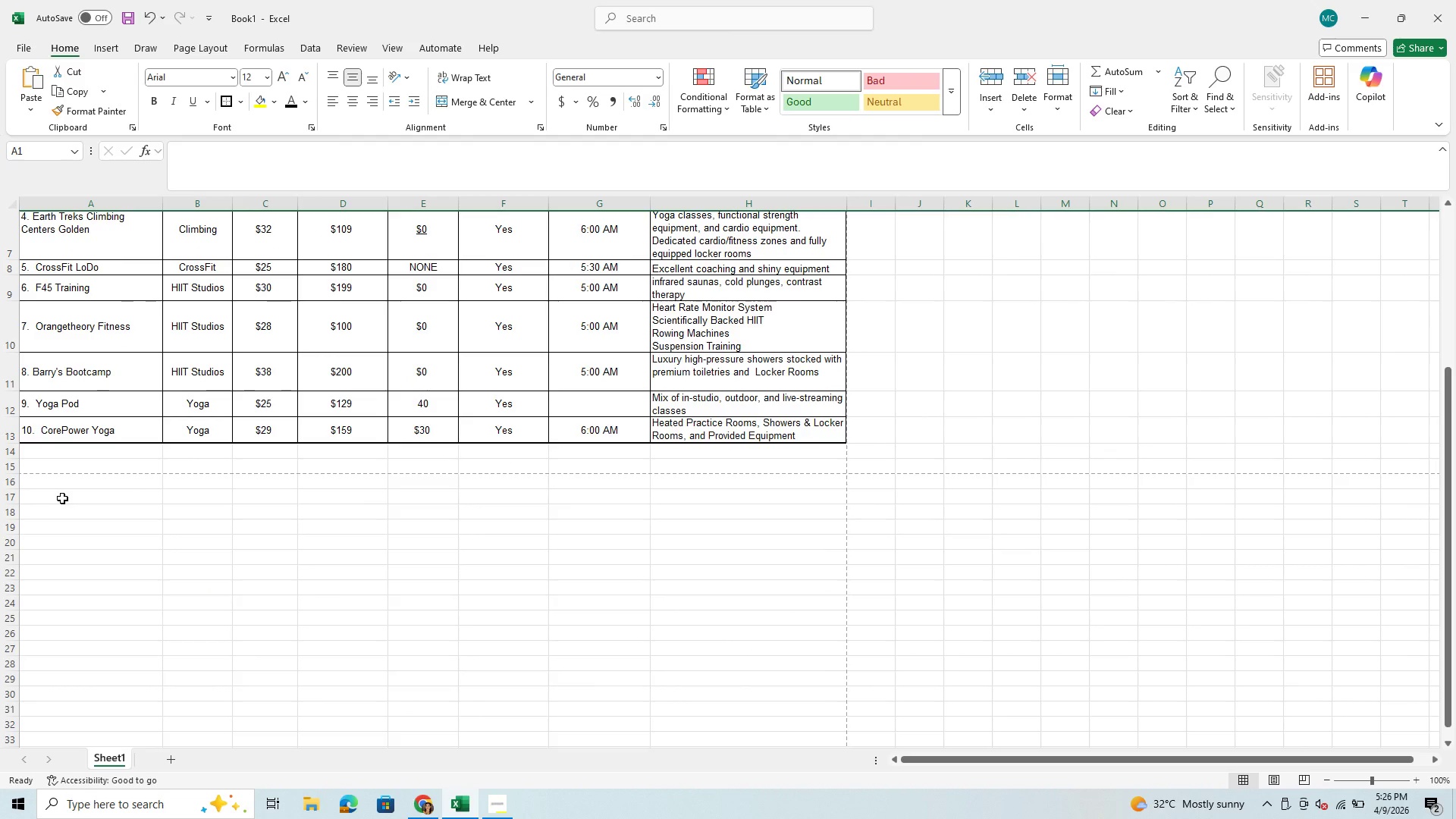 
left_click([62, 498])
 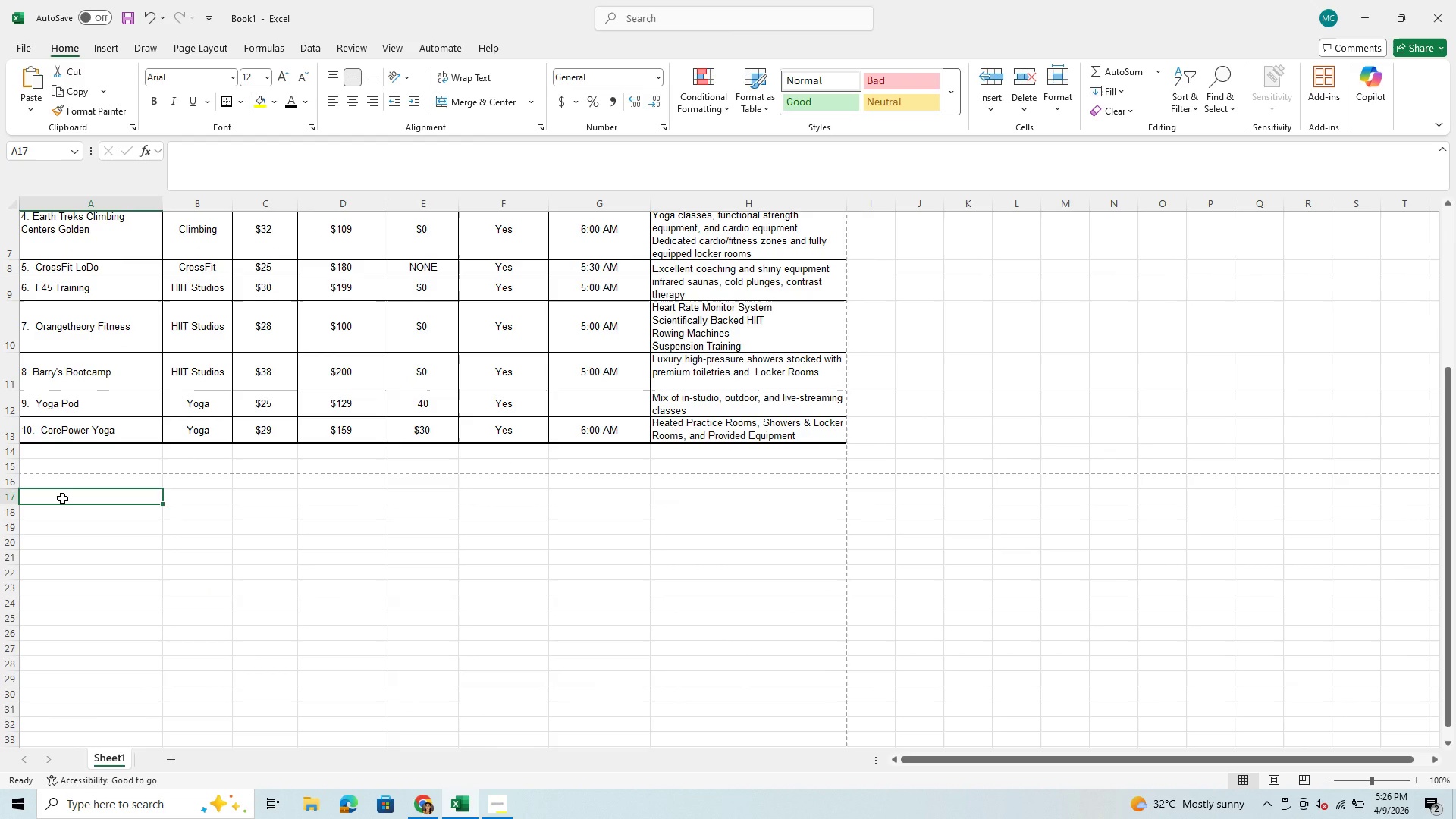 
wait(5.33)
 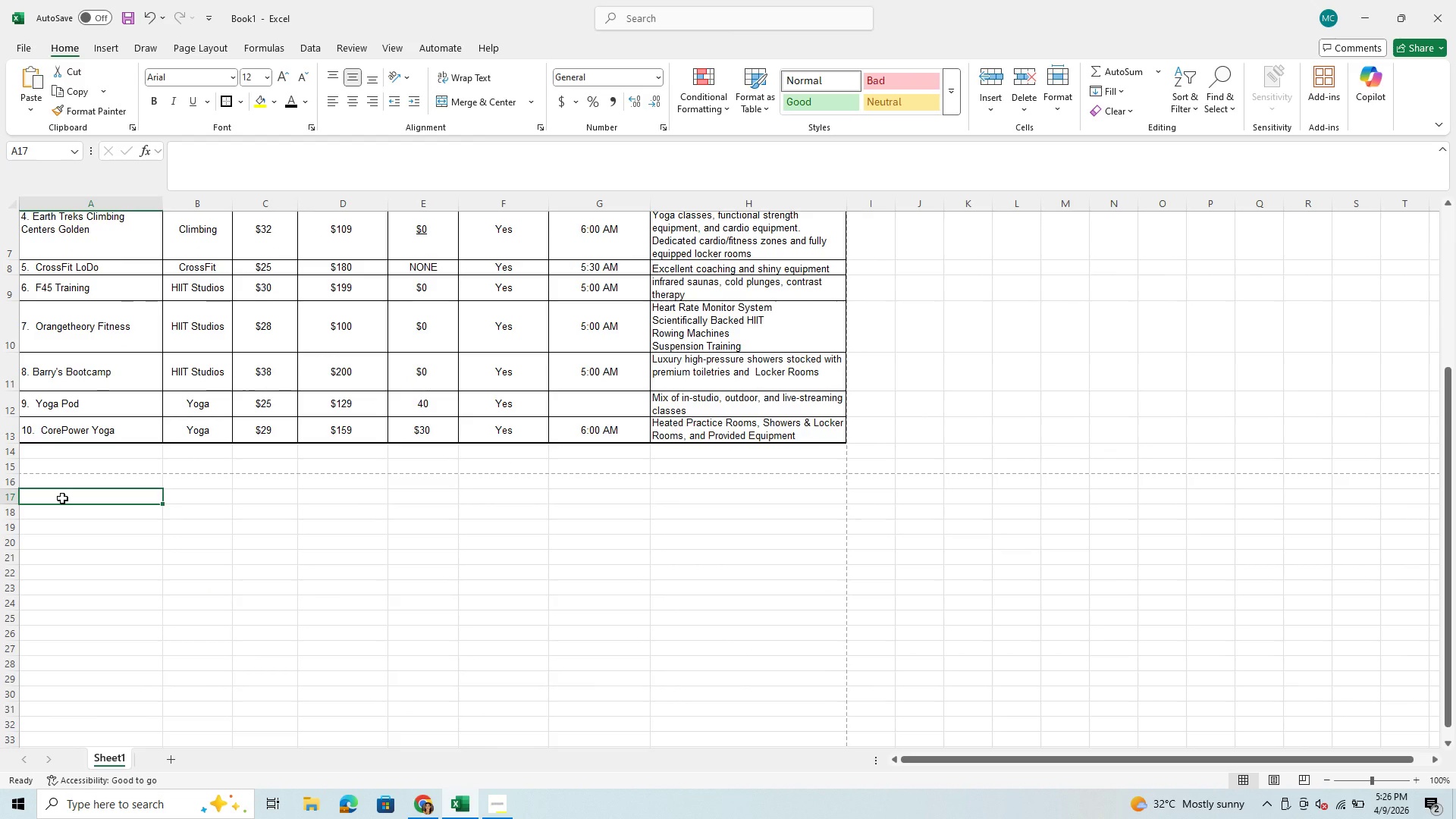 
scroll: coordinate [215, 494], scroll_direction: down, amount: 2.0
 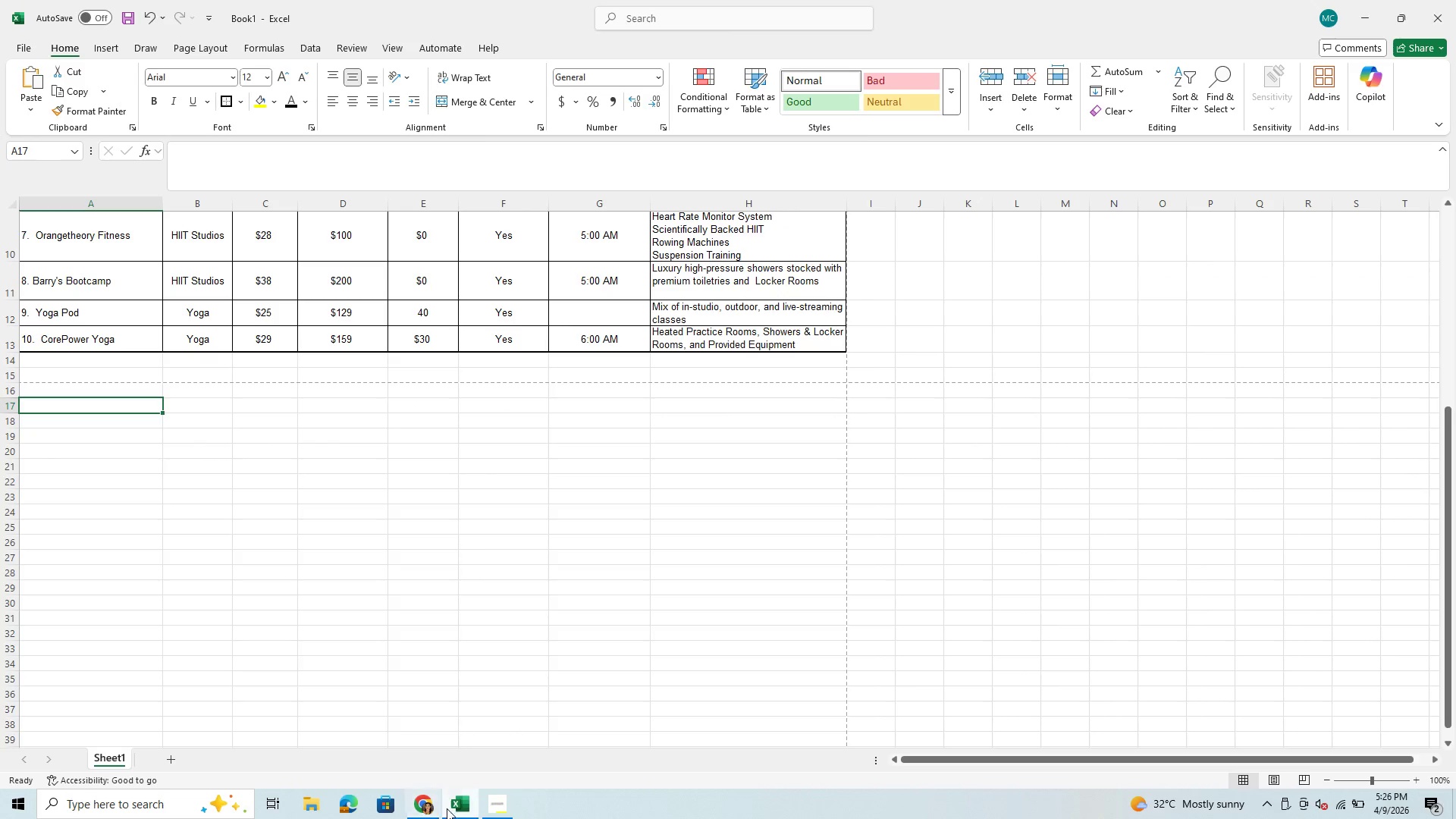 
left_click([507, 810])